 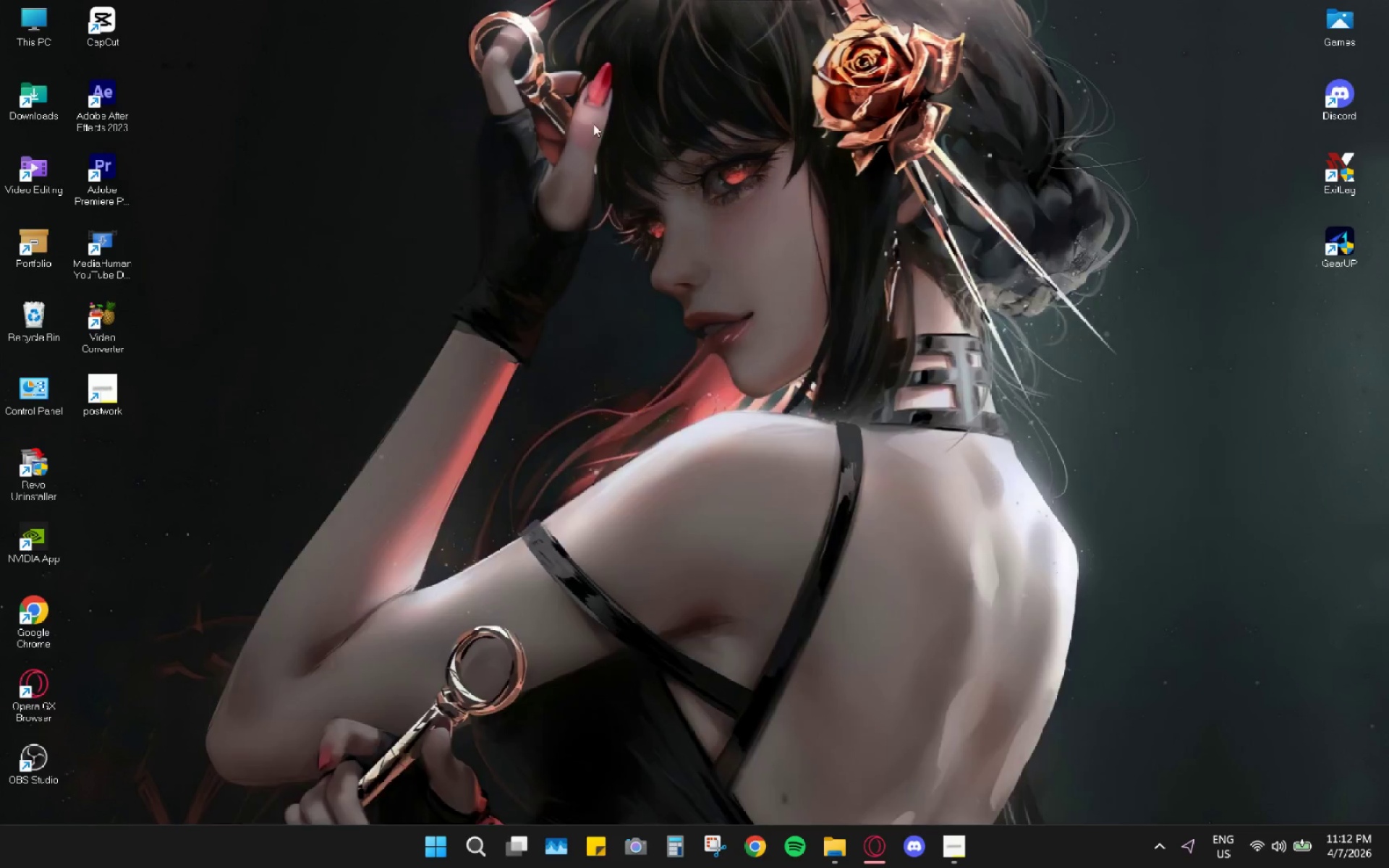 
double_click([41, 101])
 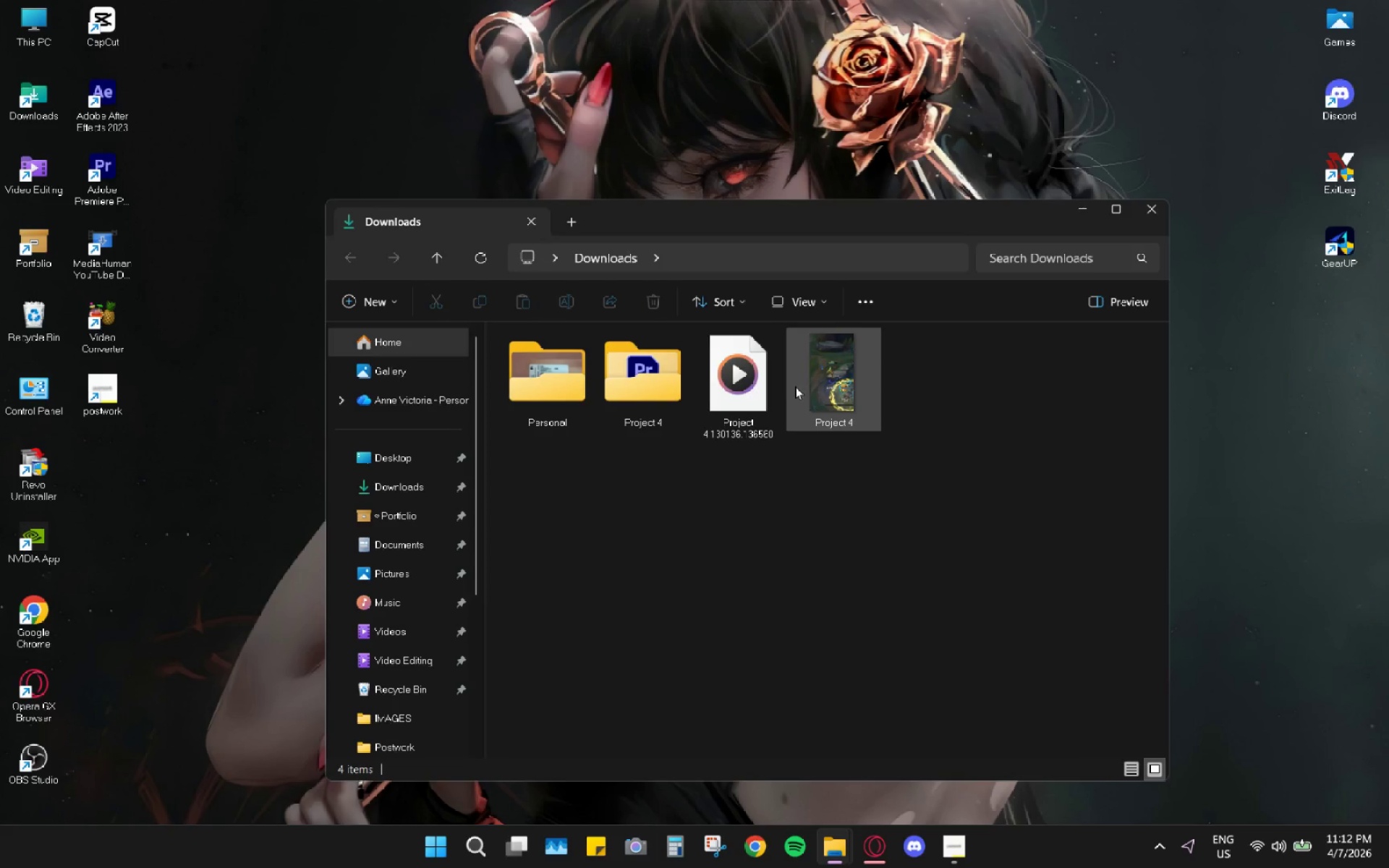 
left_click([727, 381])
 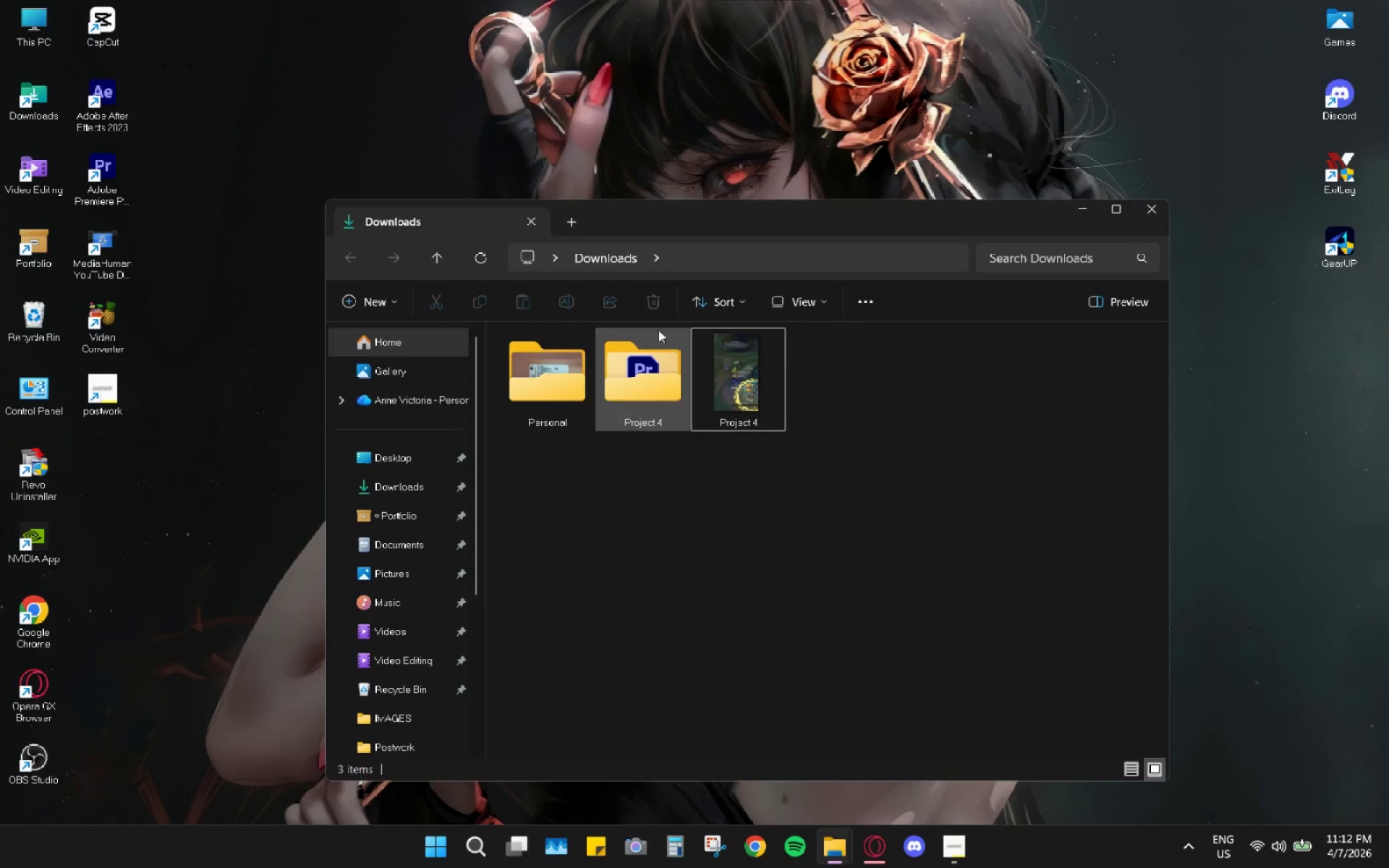 
left_click([658, 386])
 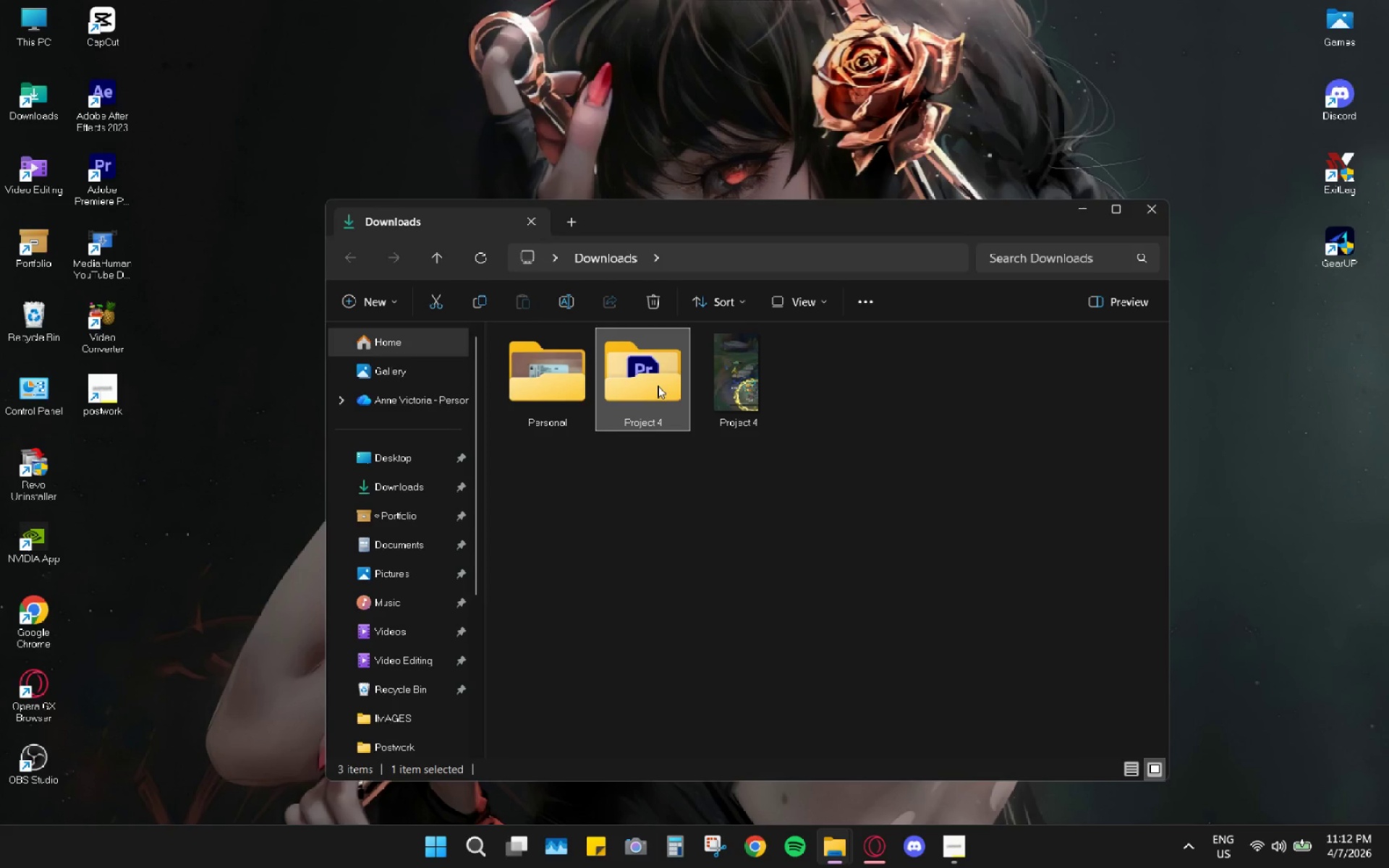 
right_click([658, 386])
 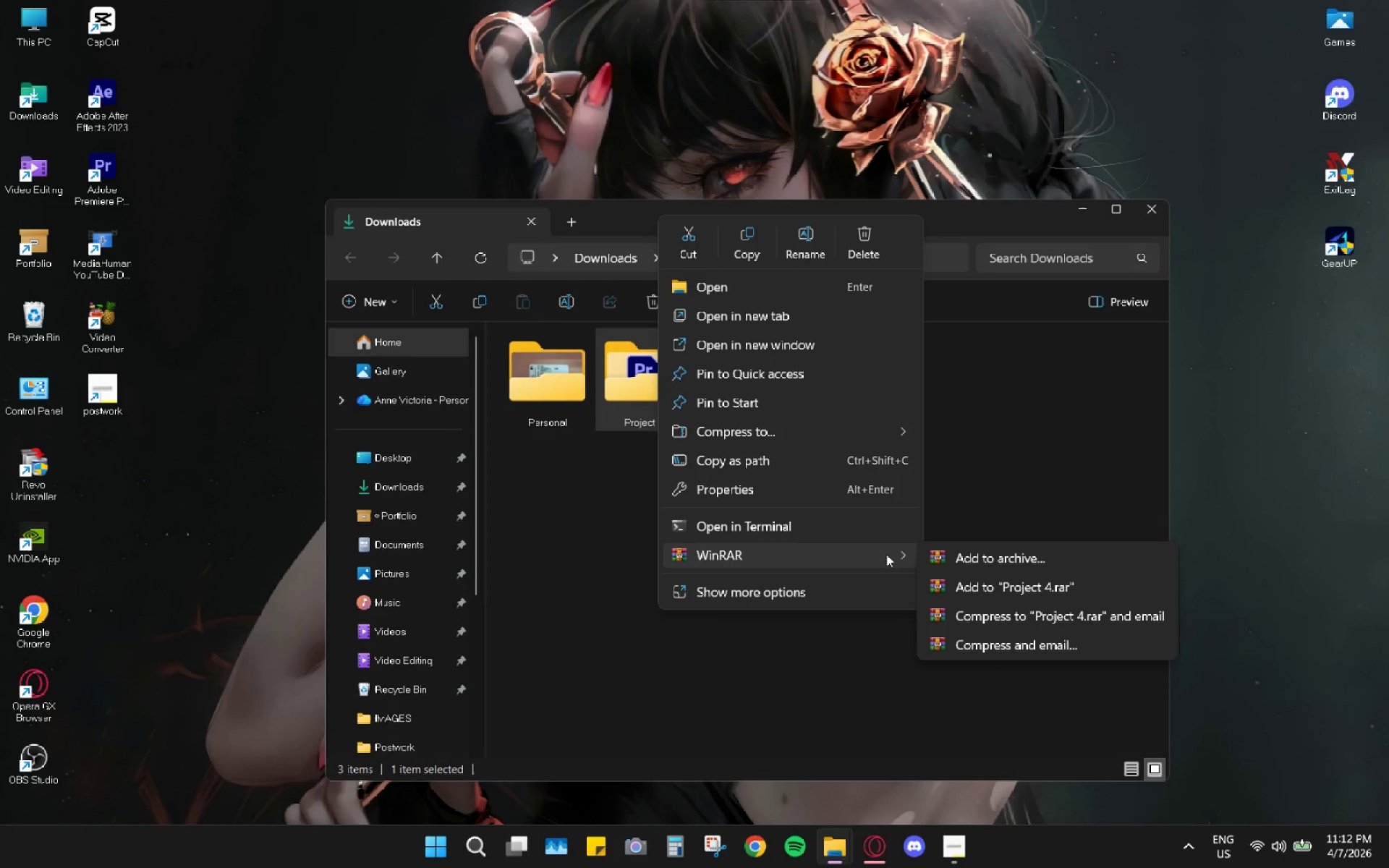 
left_click([1016, 589])
 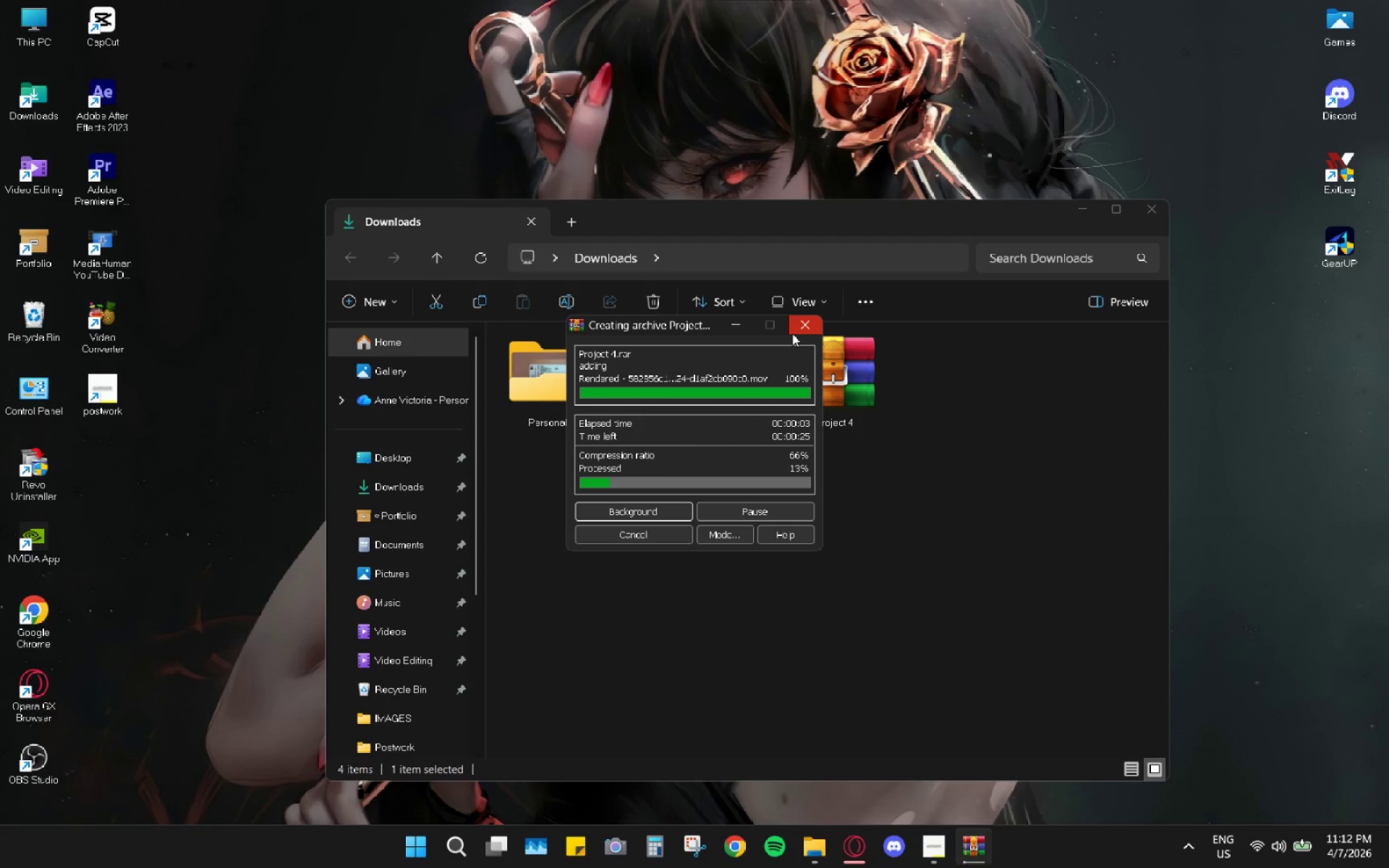 
wait(6.3)
 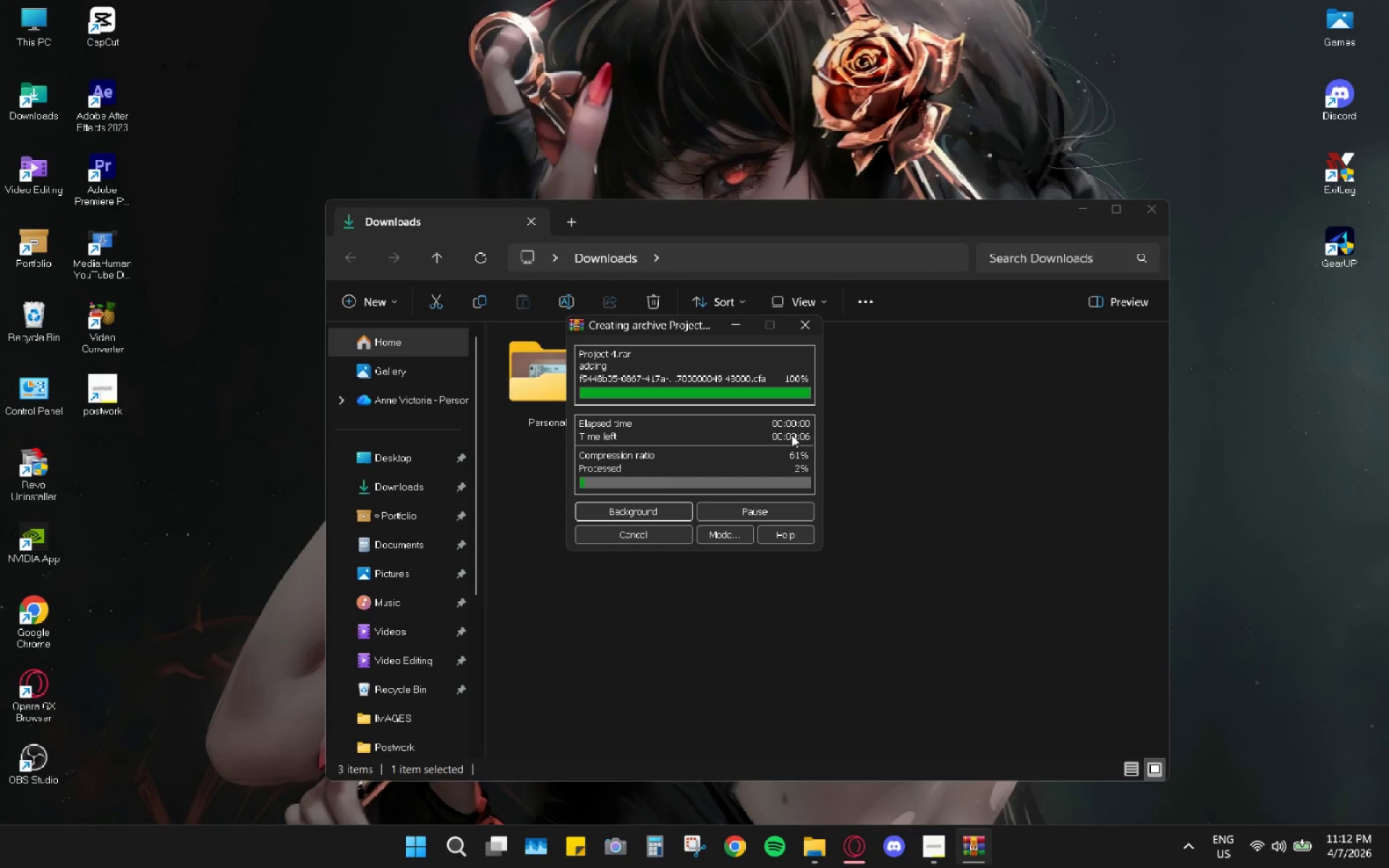 
left_click([530, 480])
 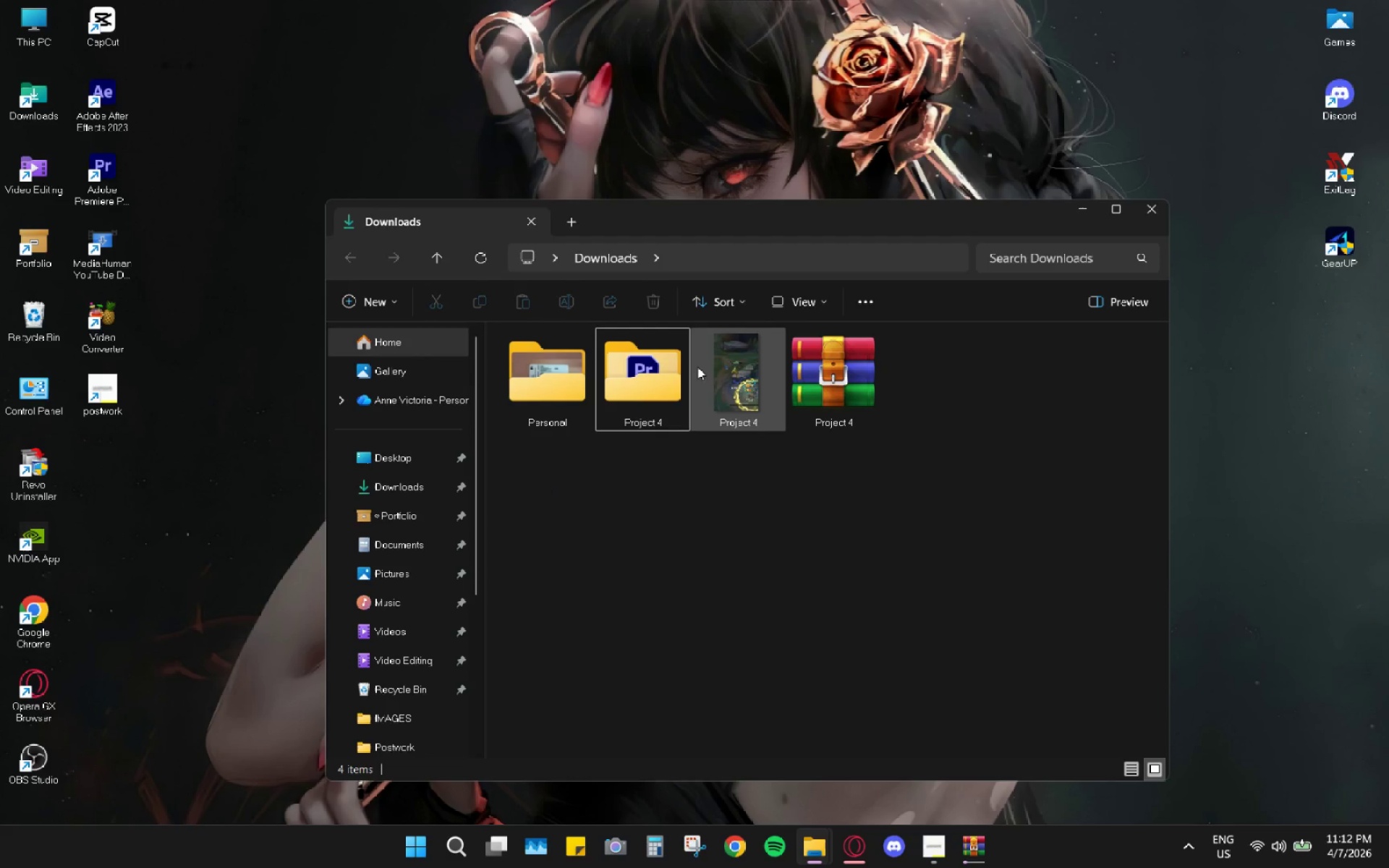 
double_click([710, 360])
 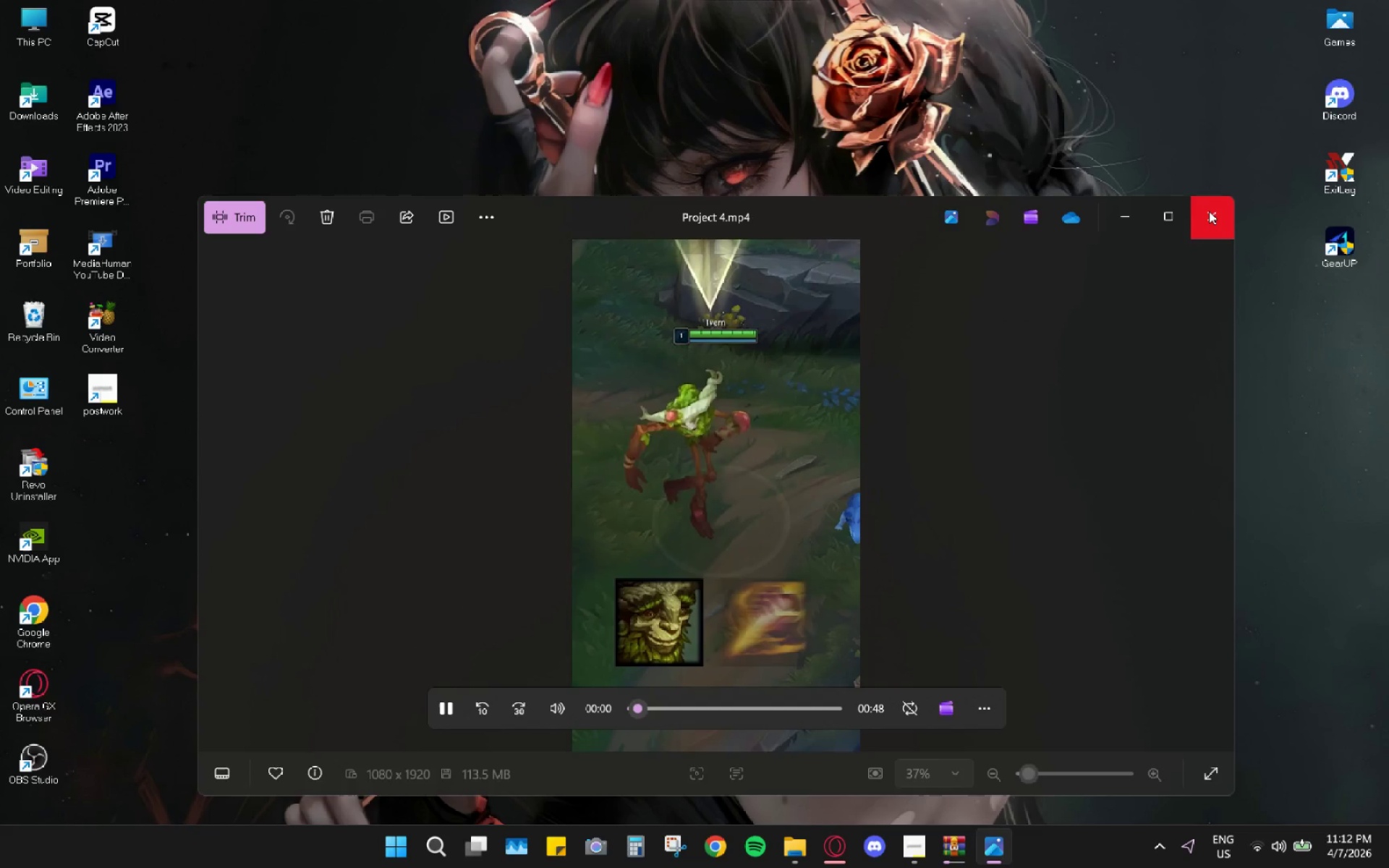 
left_click([1209, 211])
 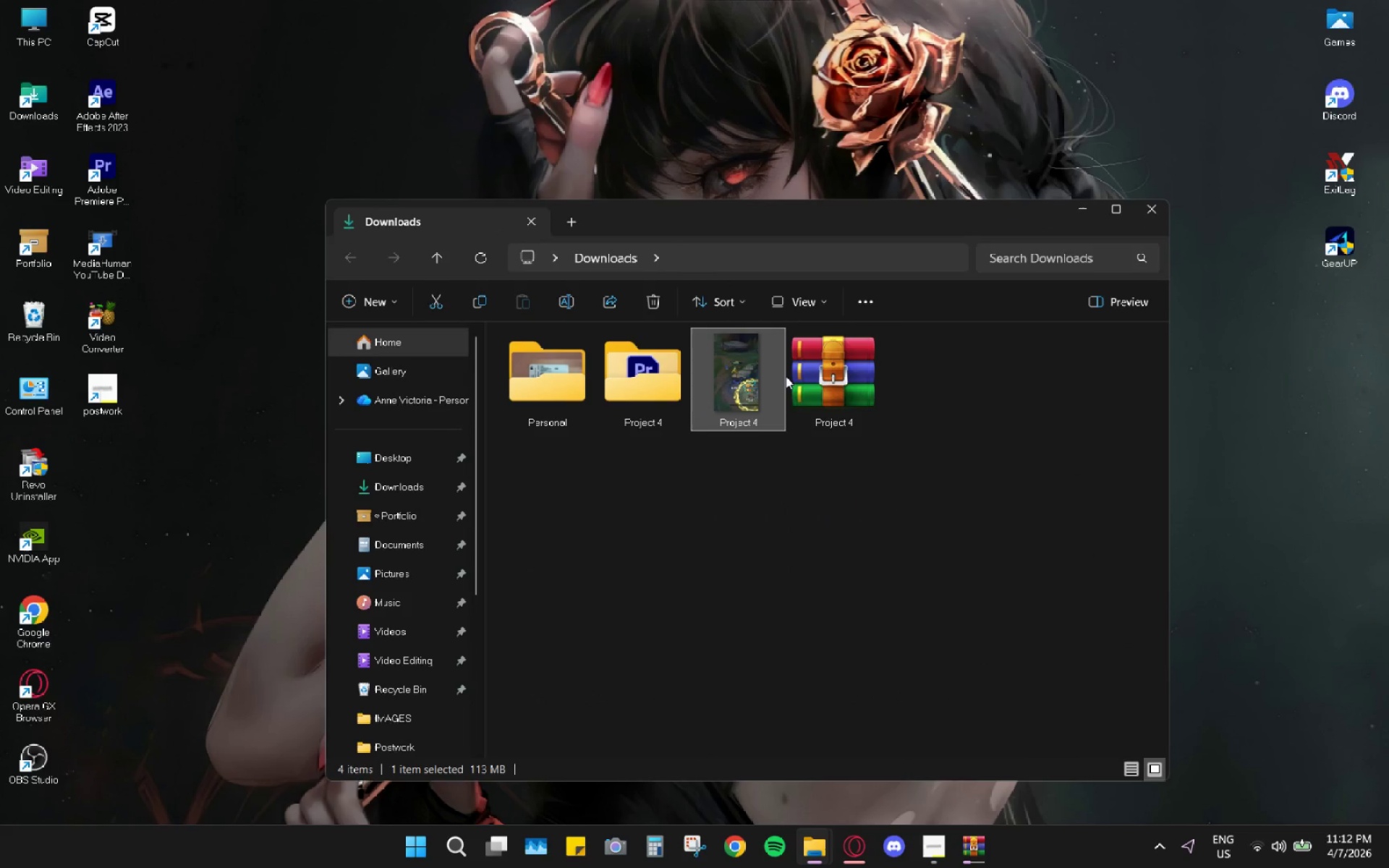 
right_click([759, 383])
 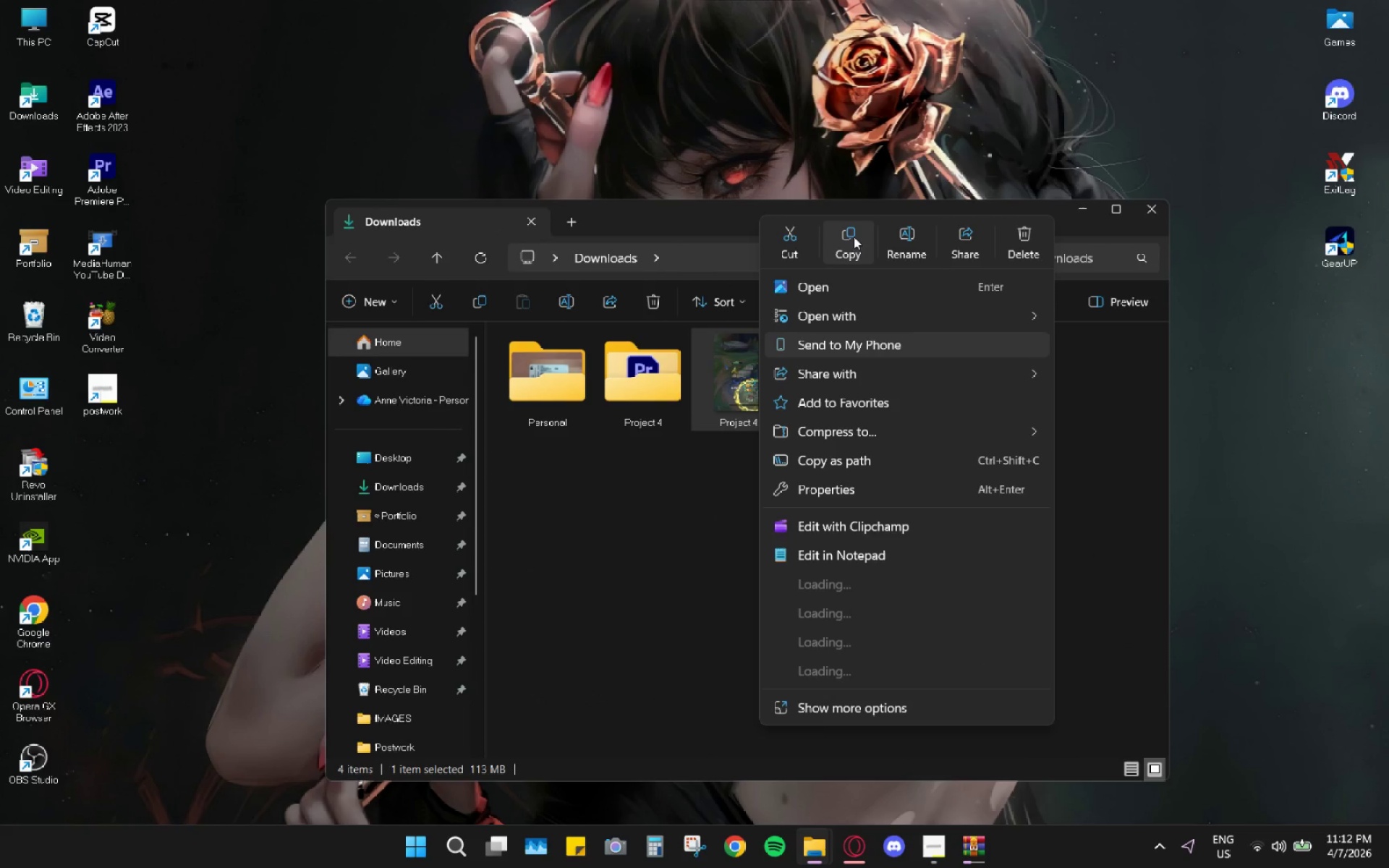 
left_click([891, 222])
 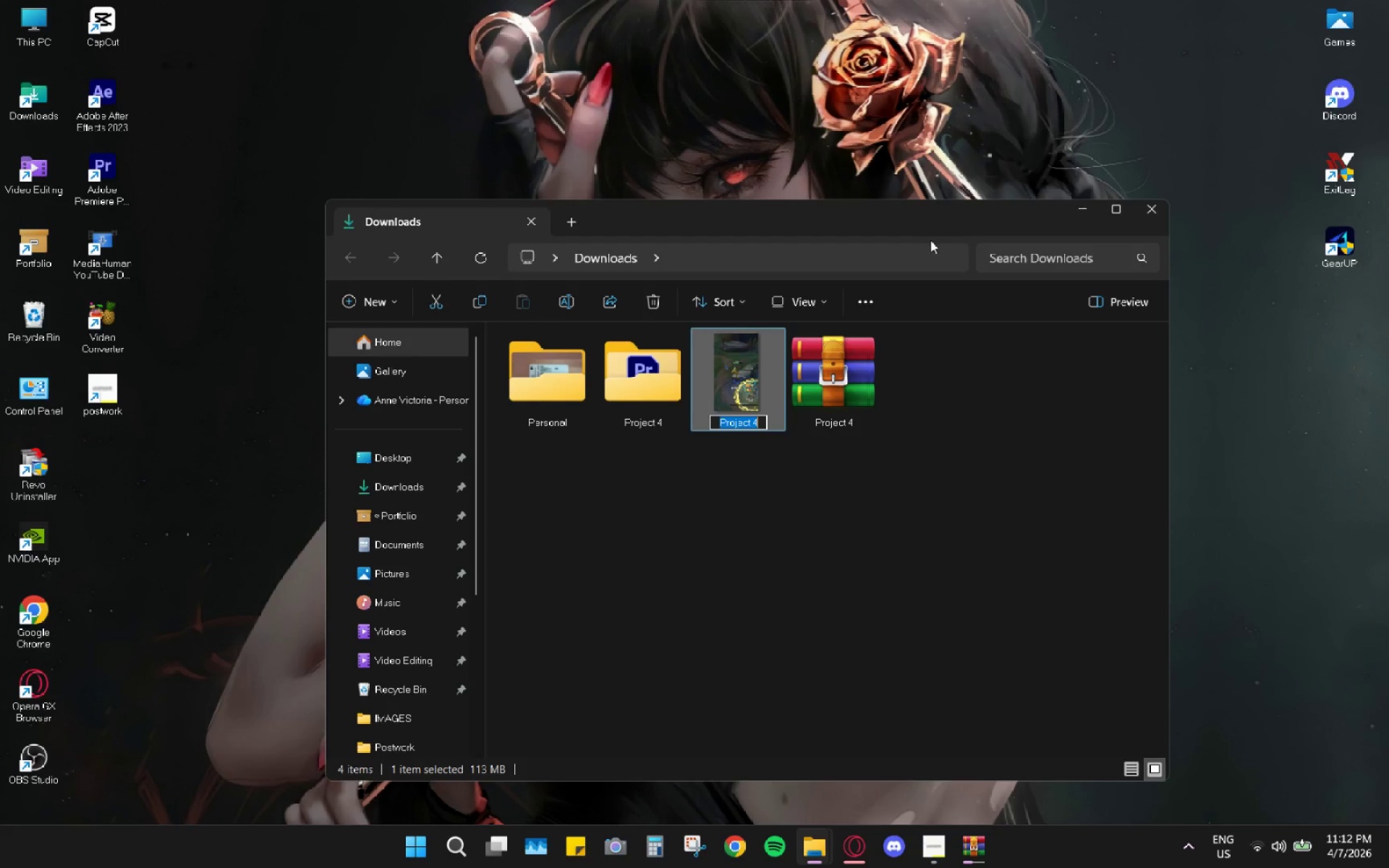 
key(ArrowRight)
 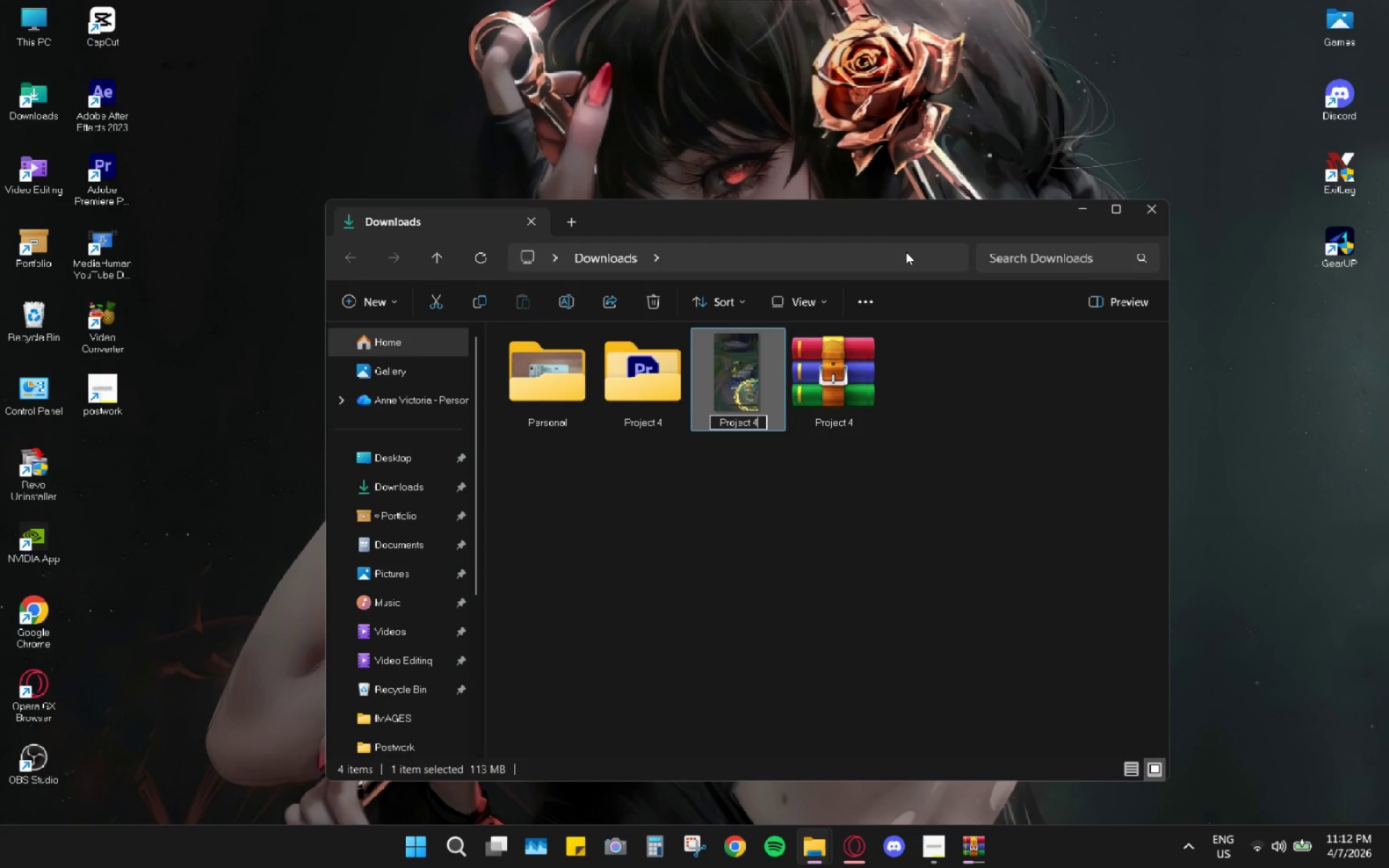 
type( - Ivern Jungle Pathing)
 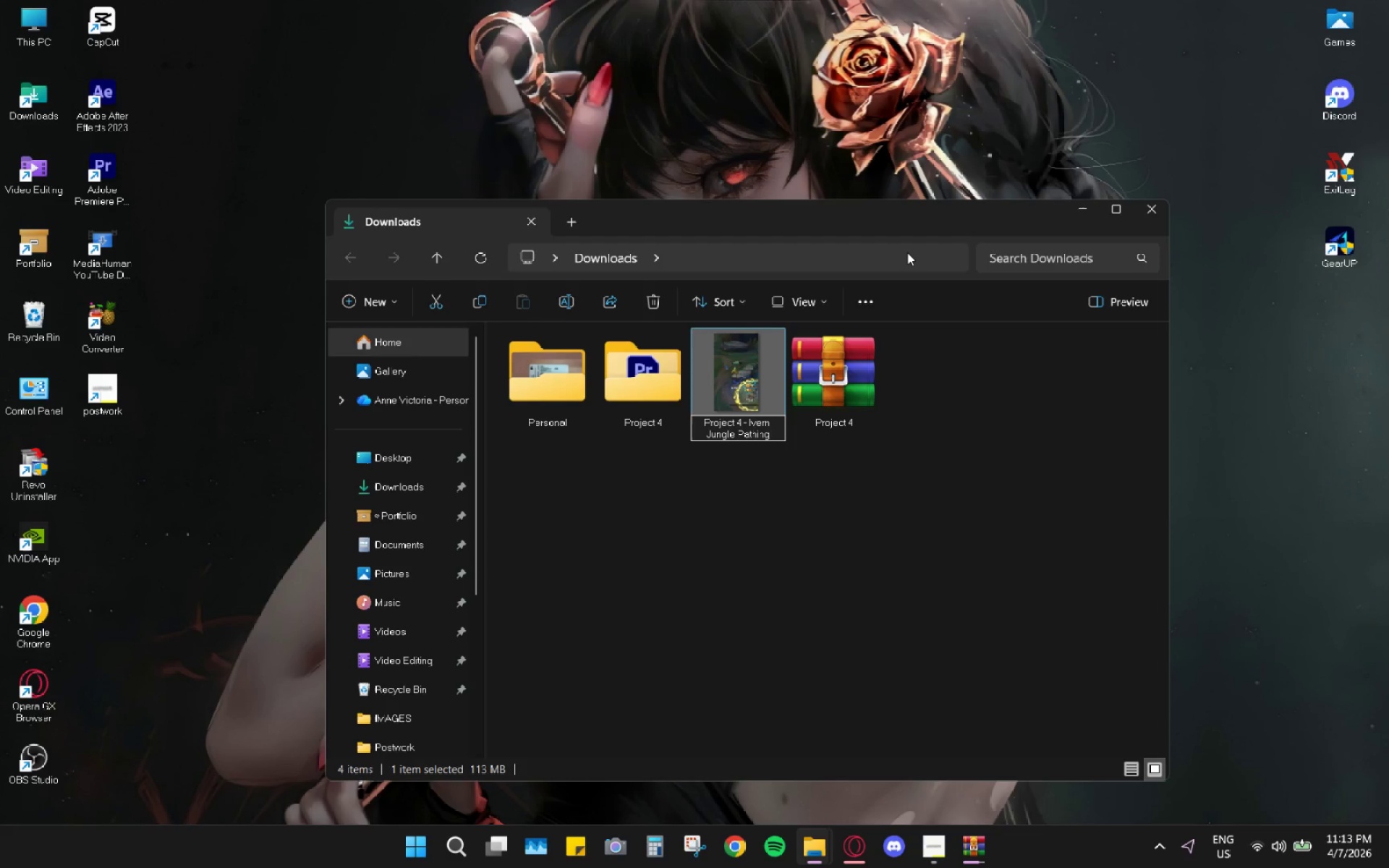 
left_click([726, 371])
 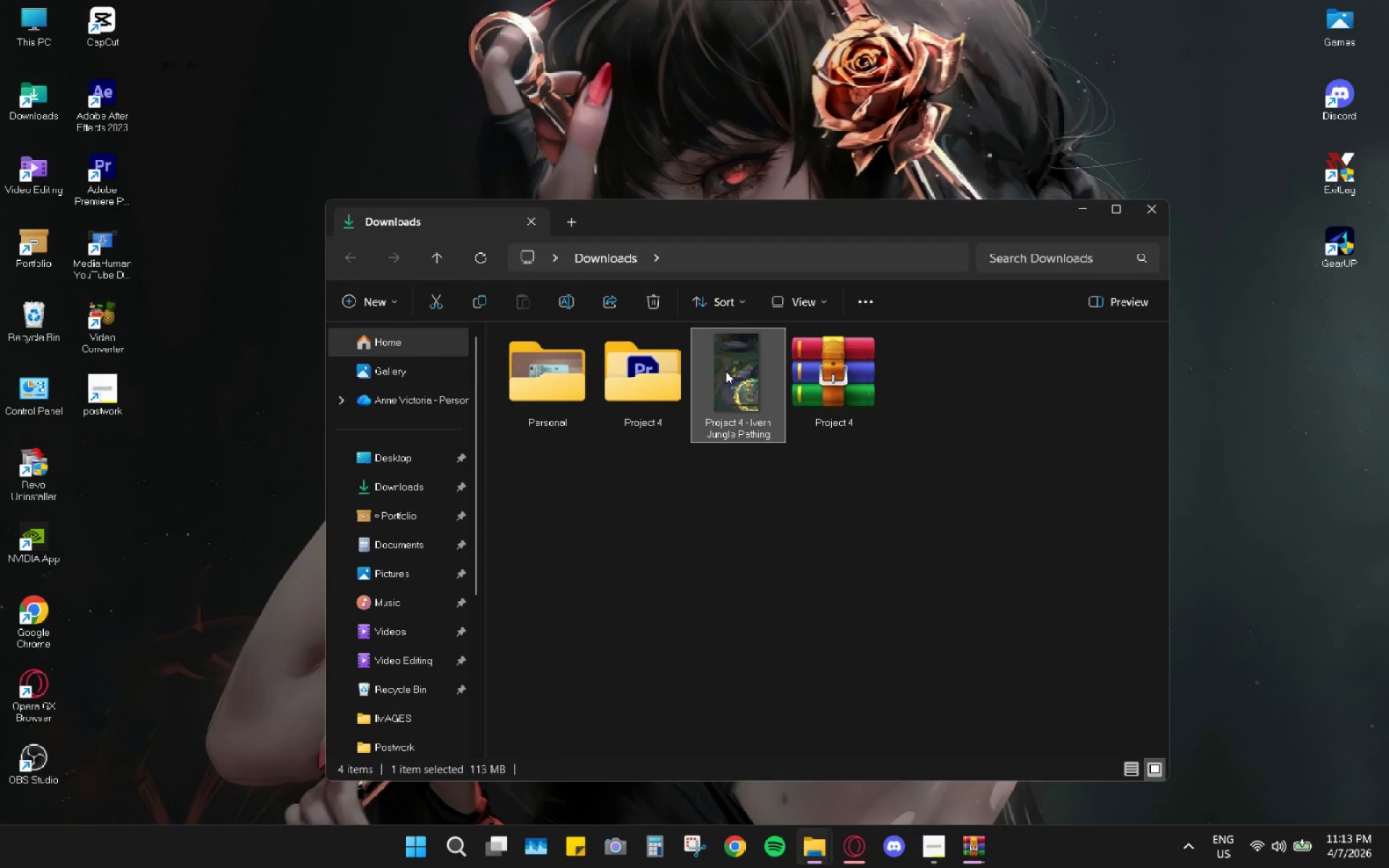 
right_click([726, 371])
 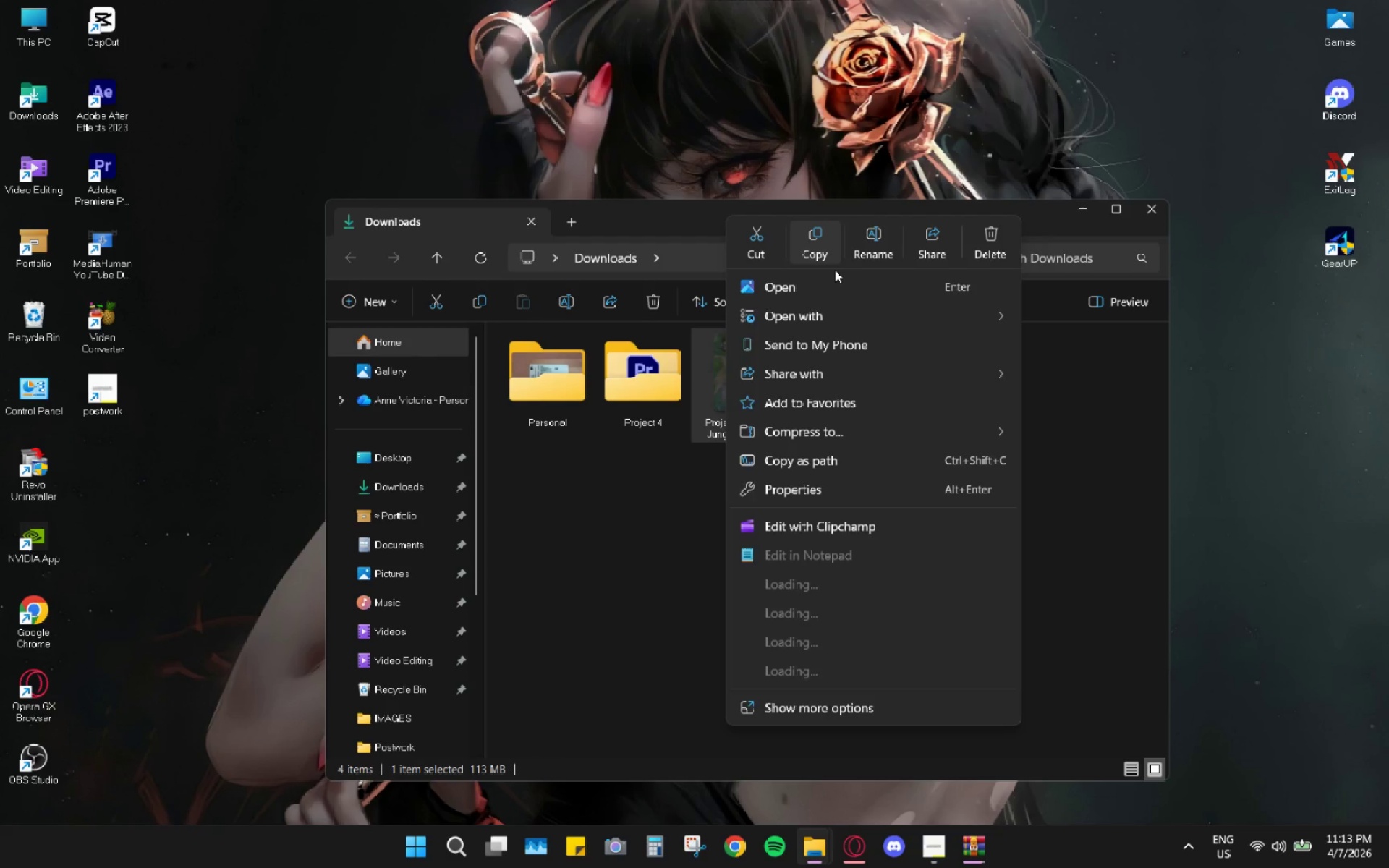 
left_click([869, 248])
 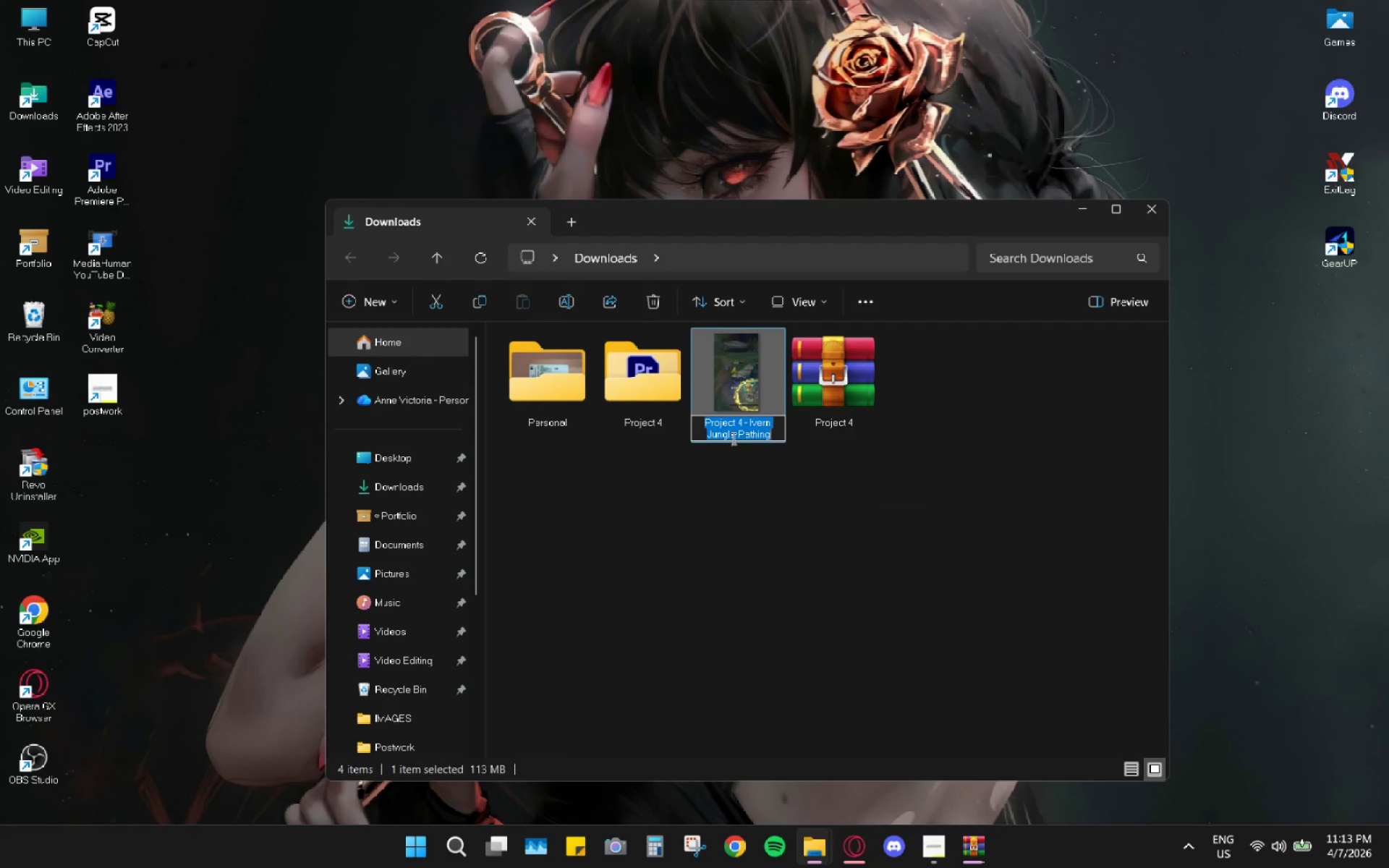 
key(Control+C)
 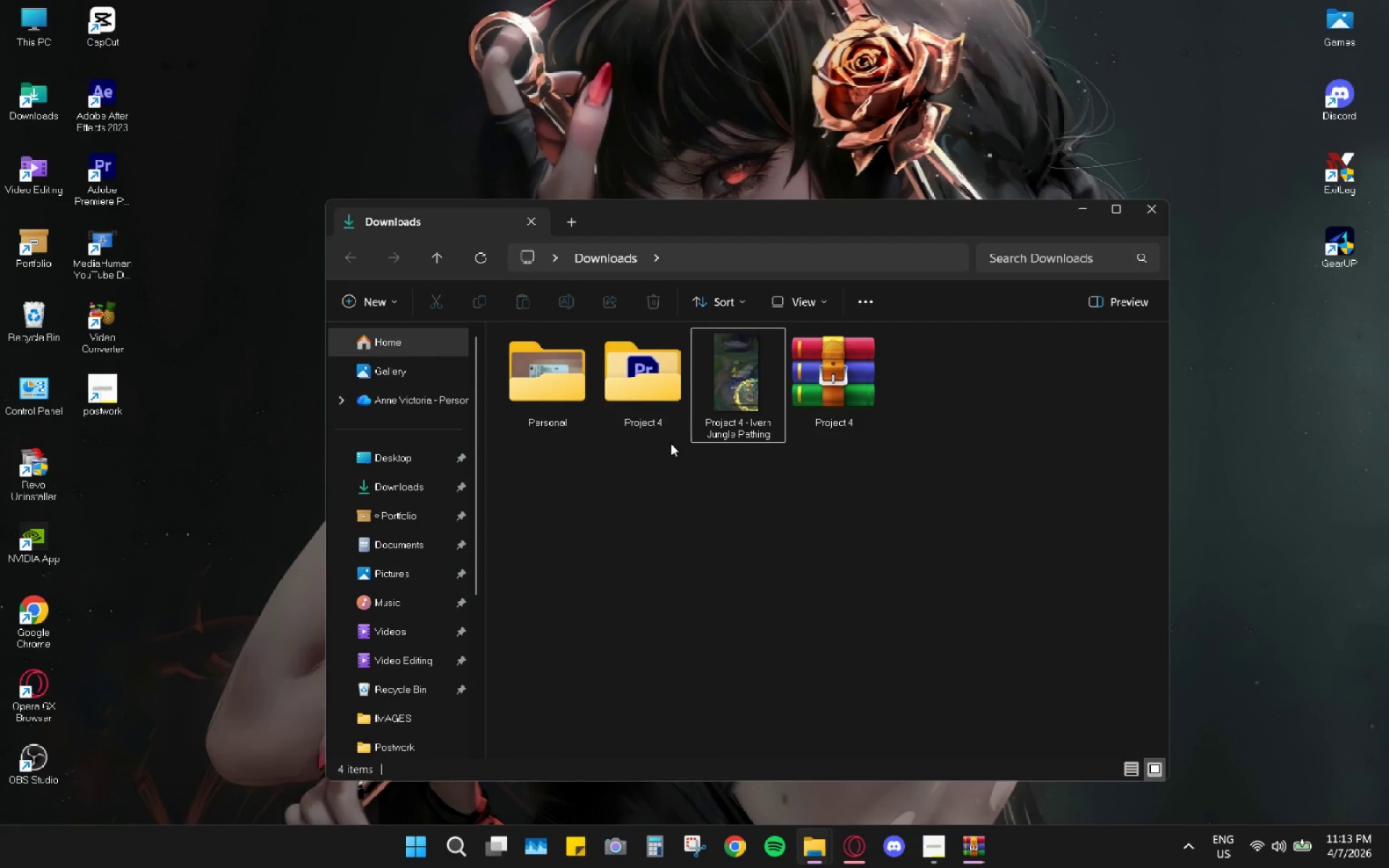 
right_click([640, 378])
 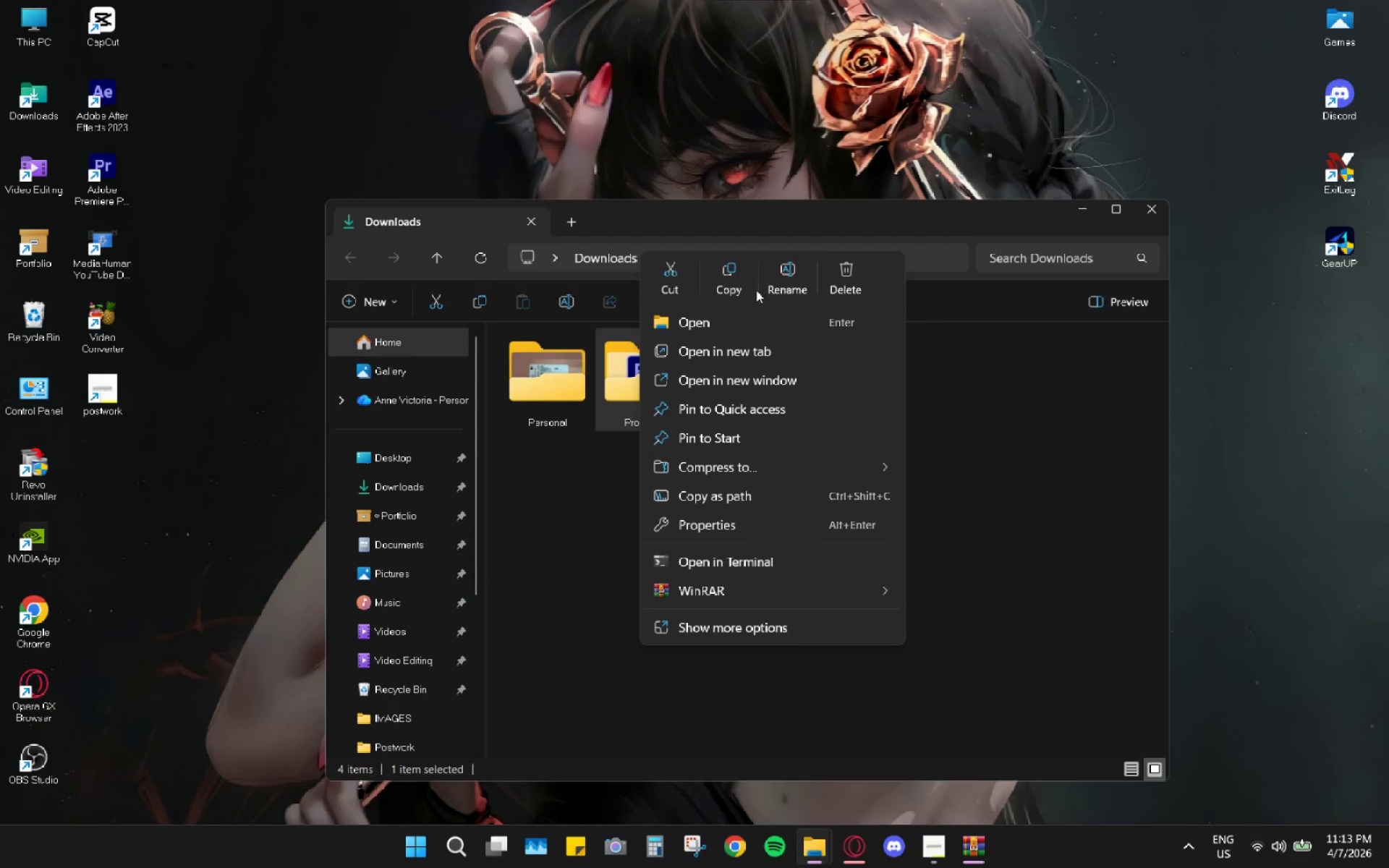 
left_click([777, 275])
 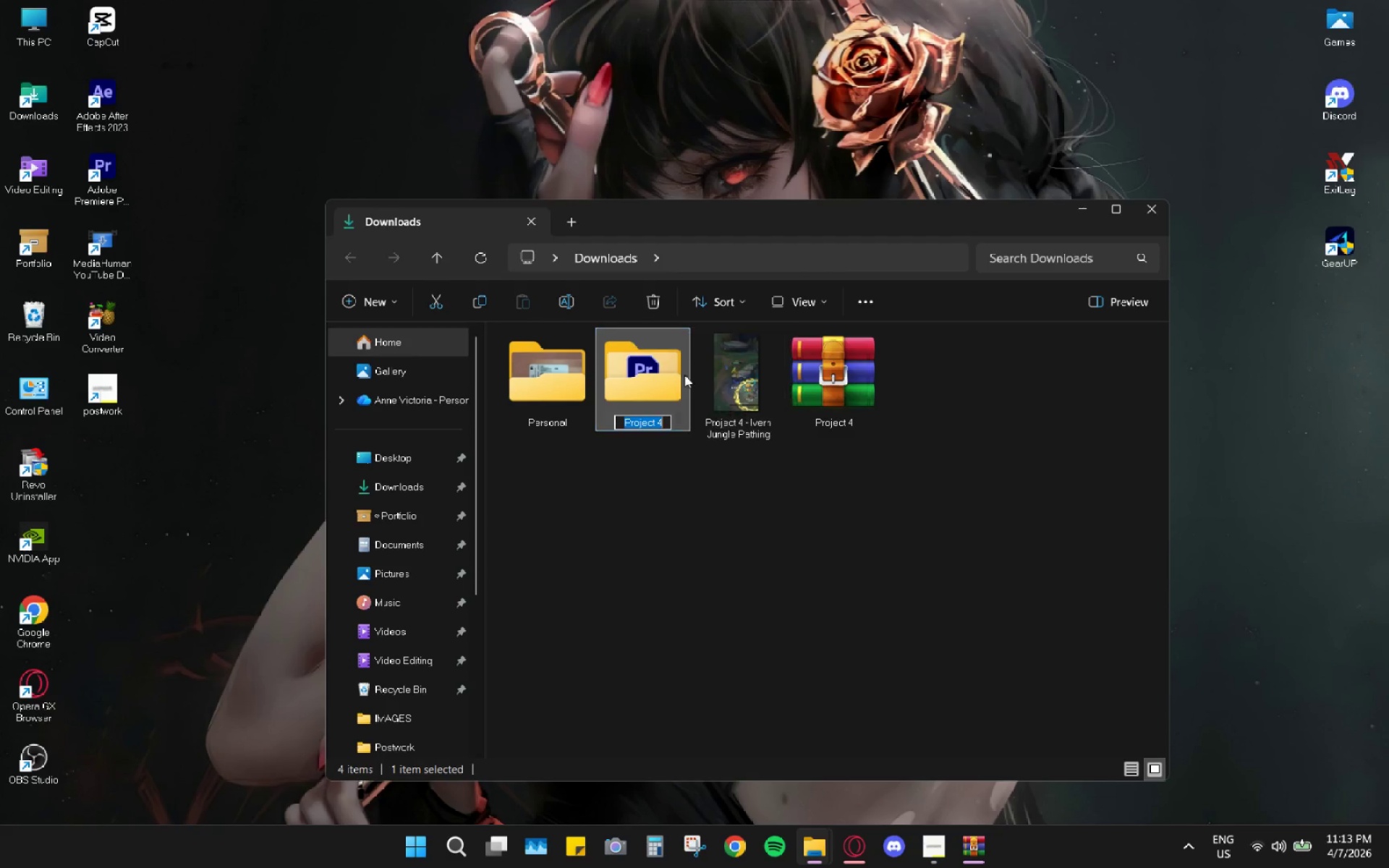 
key(Control+V)
 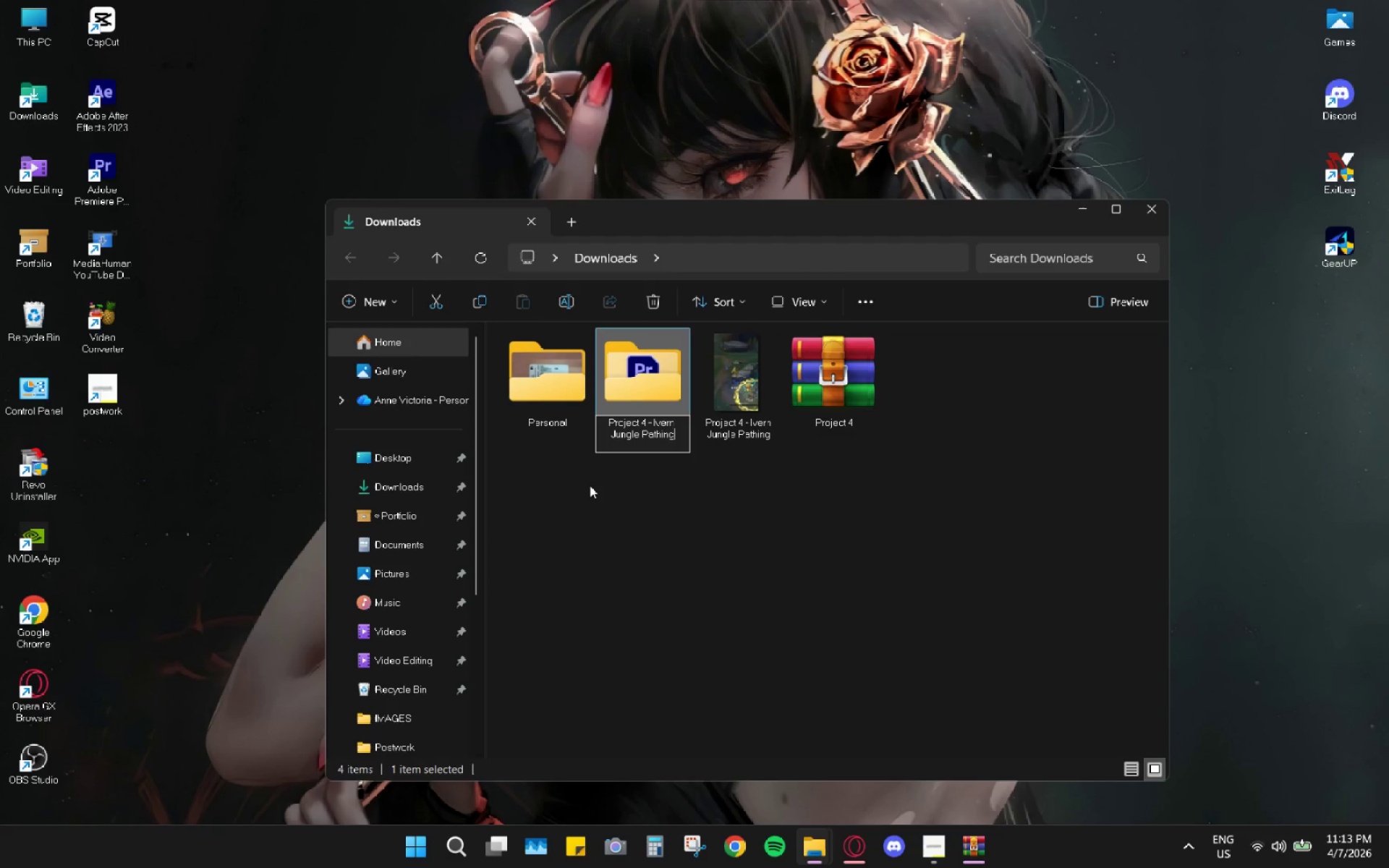 
left_click([589, 484])
 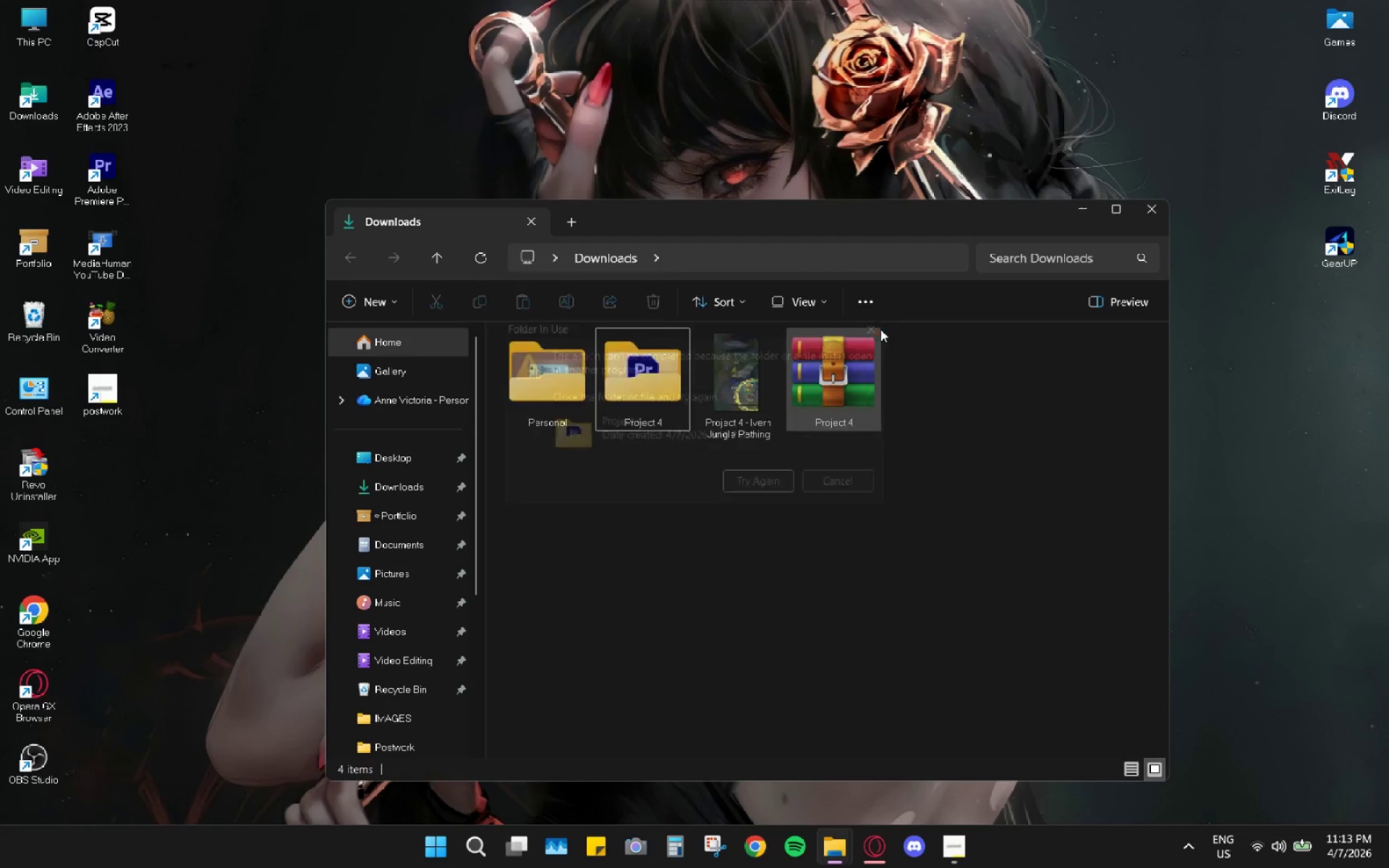 
left_click([826, 376])
 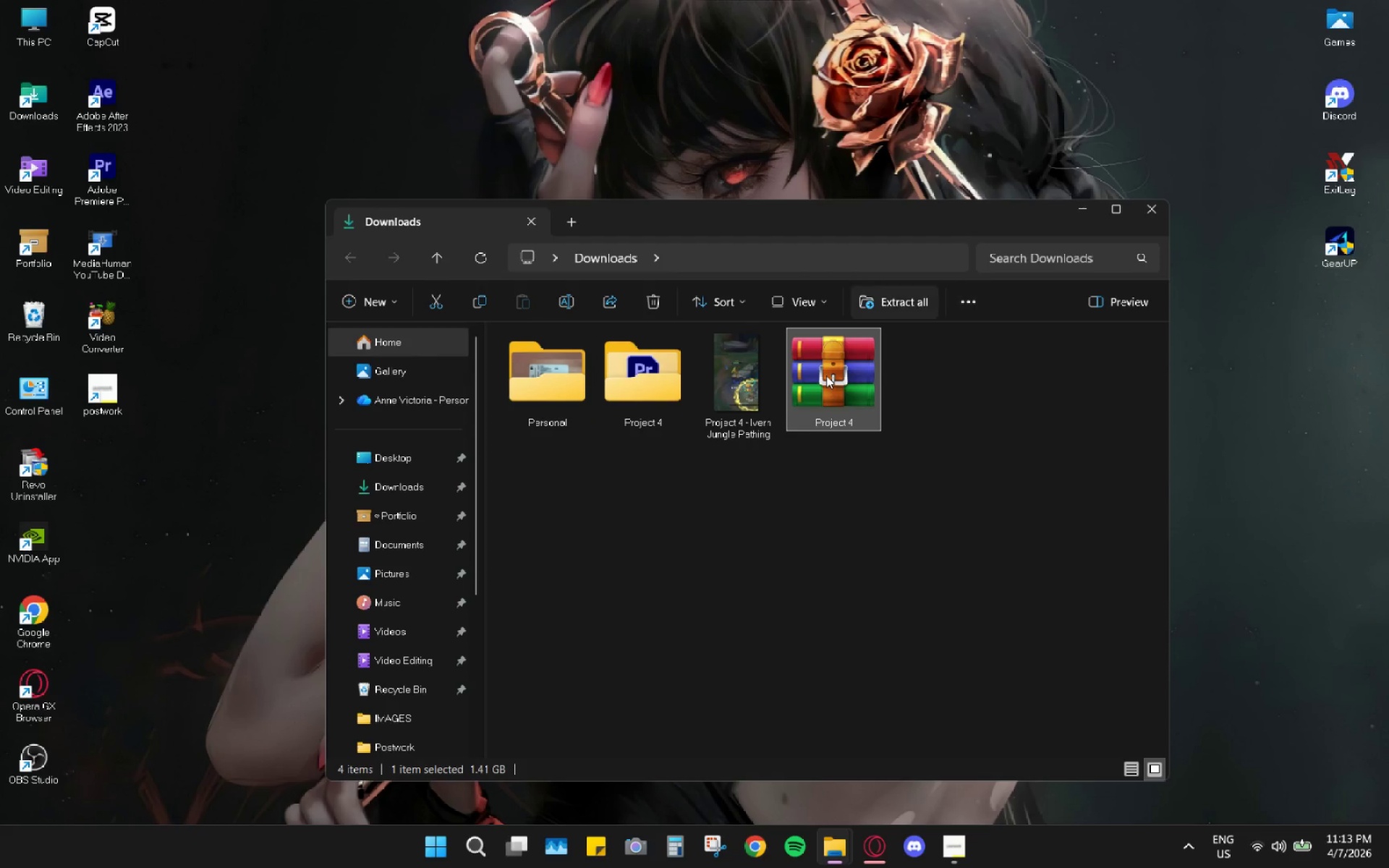 
double_click([826, 375])
 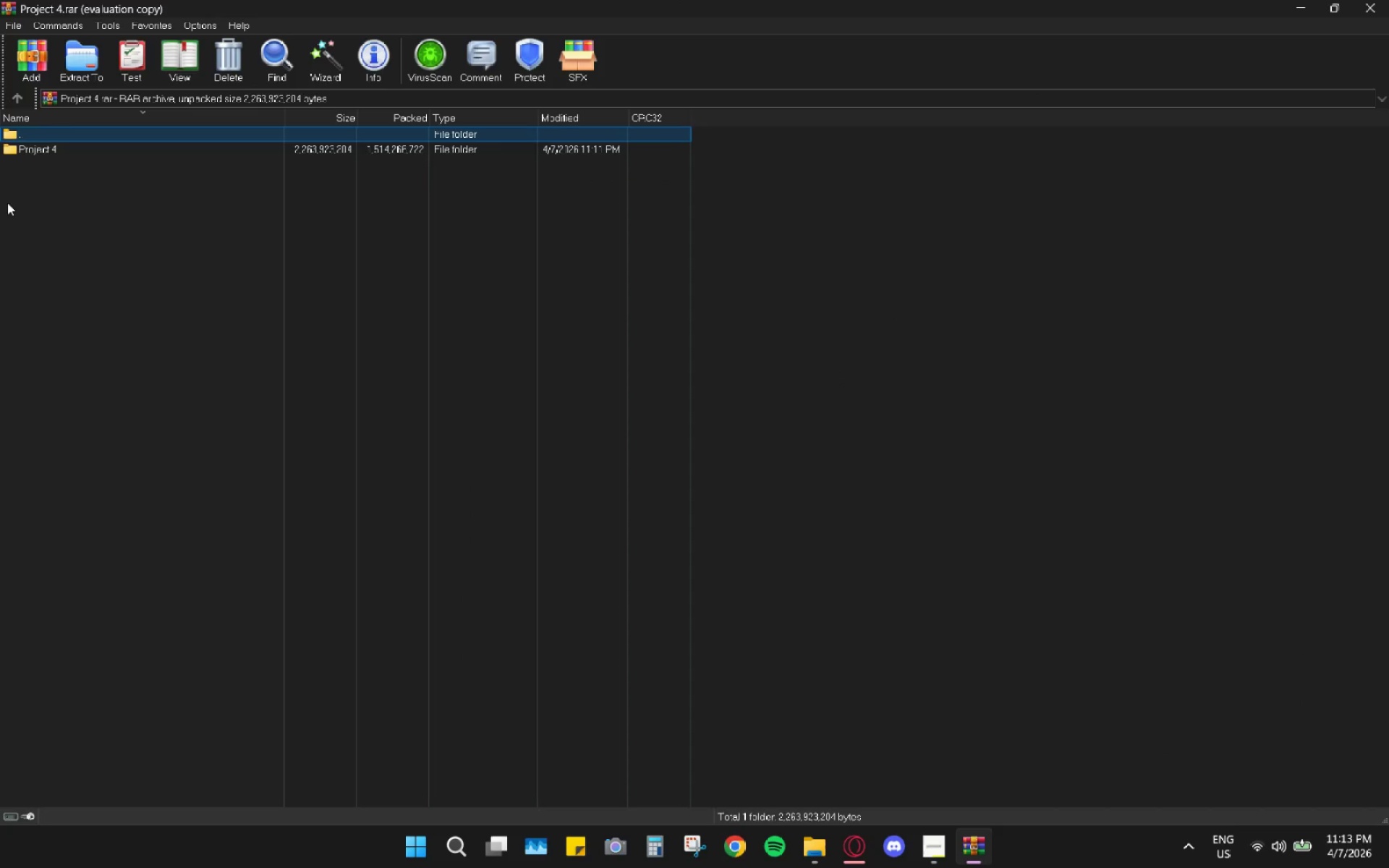 
double_click([53, 153])
 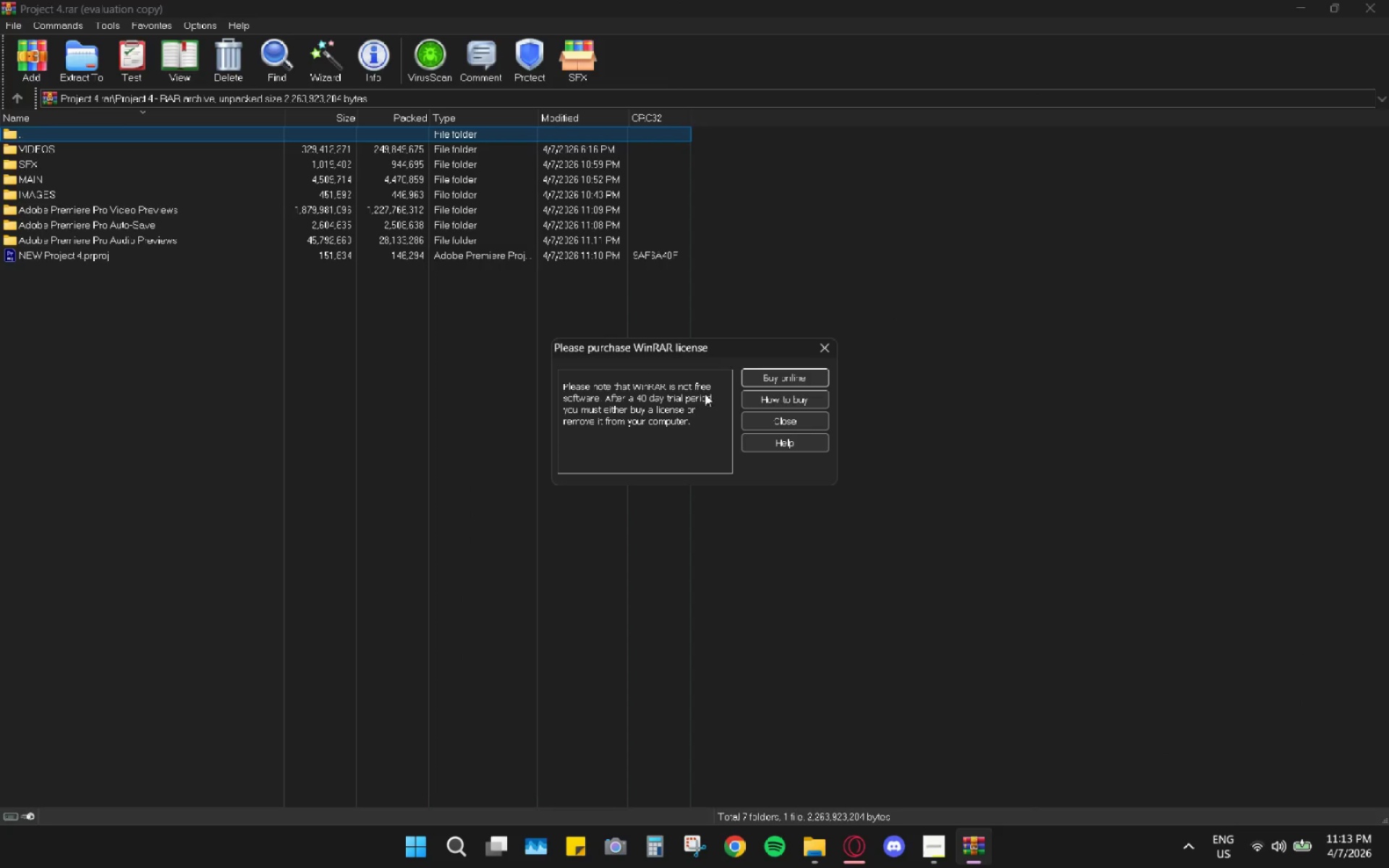 
left_click([788, 409])
 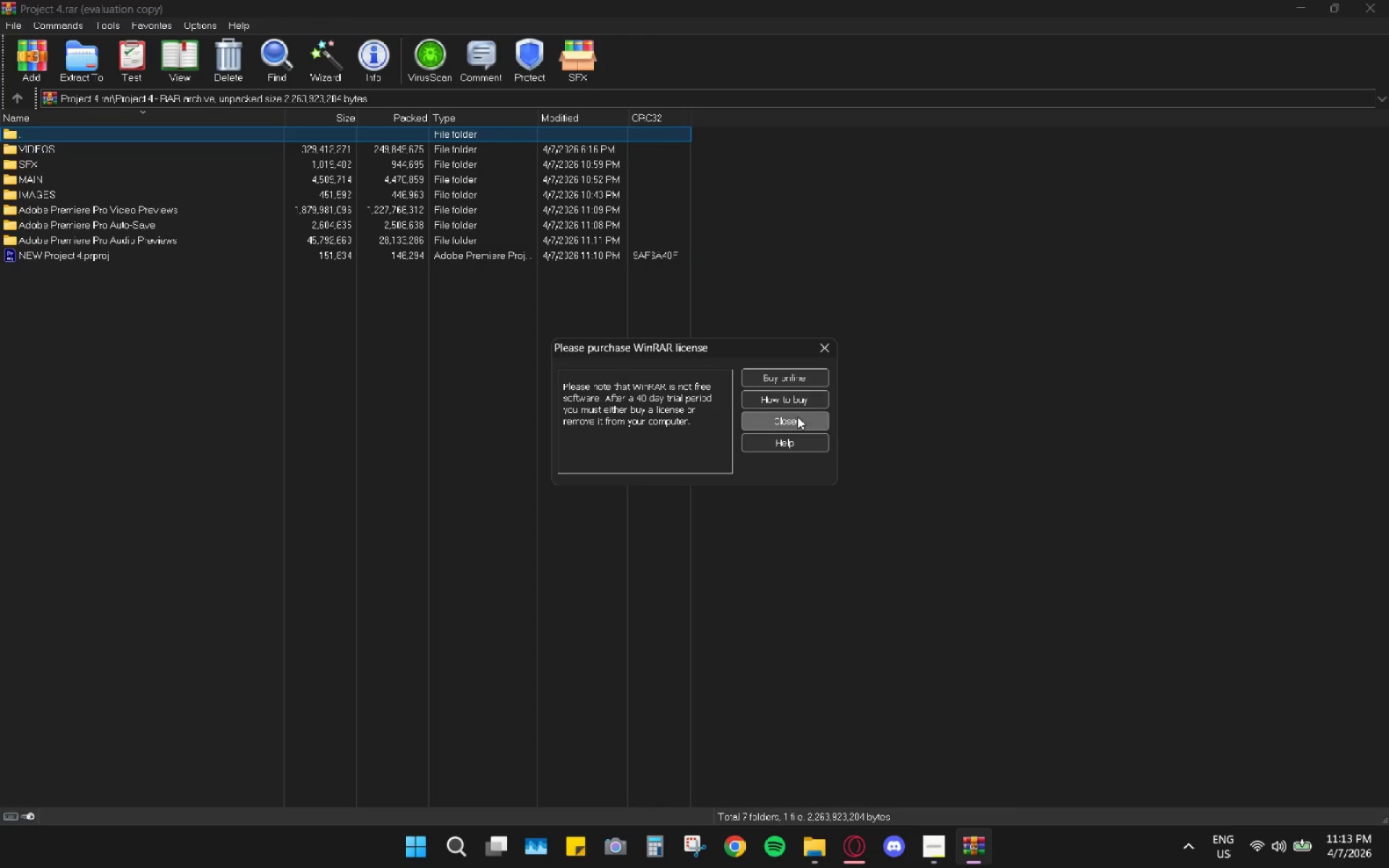 
double_click([1388, 0])
 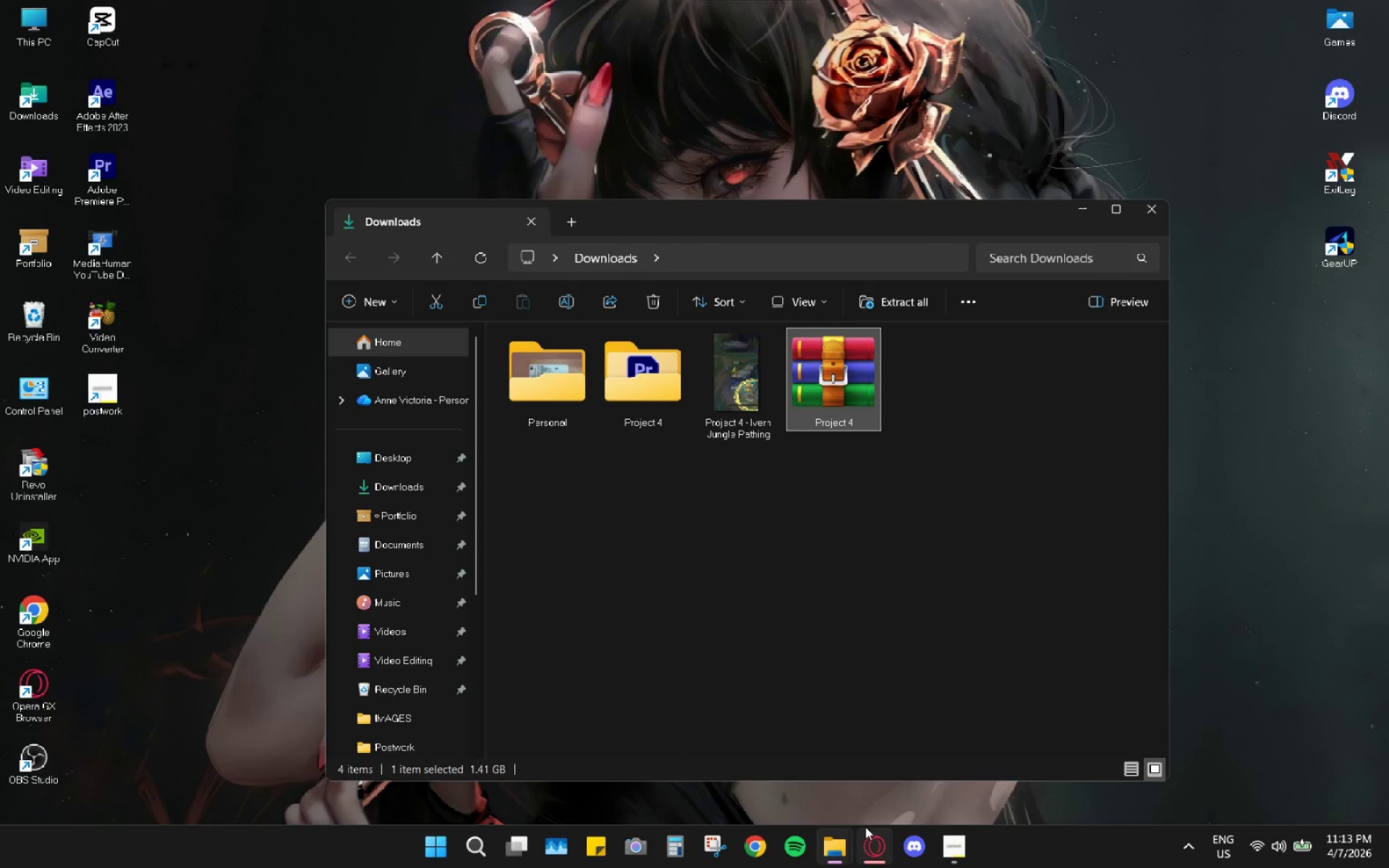 
left_click([872, 841])
 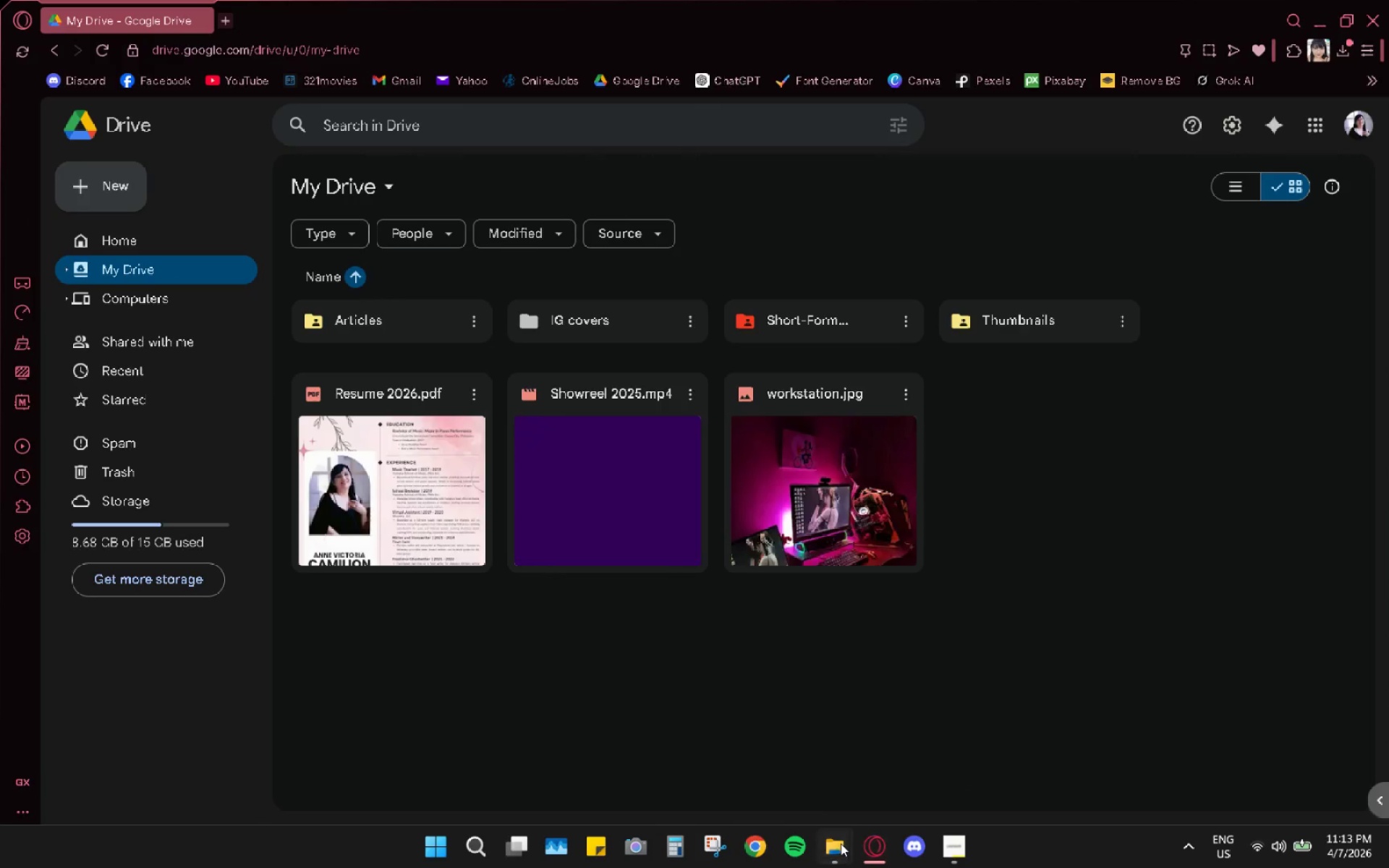 
left_click([889, 726])
 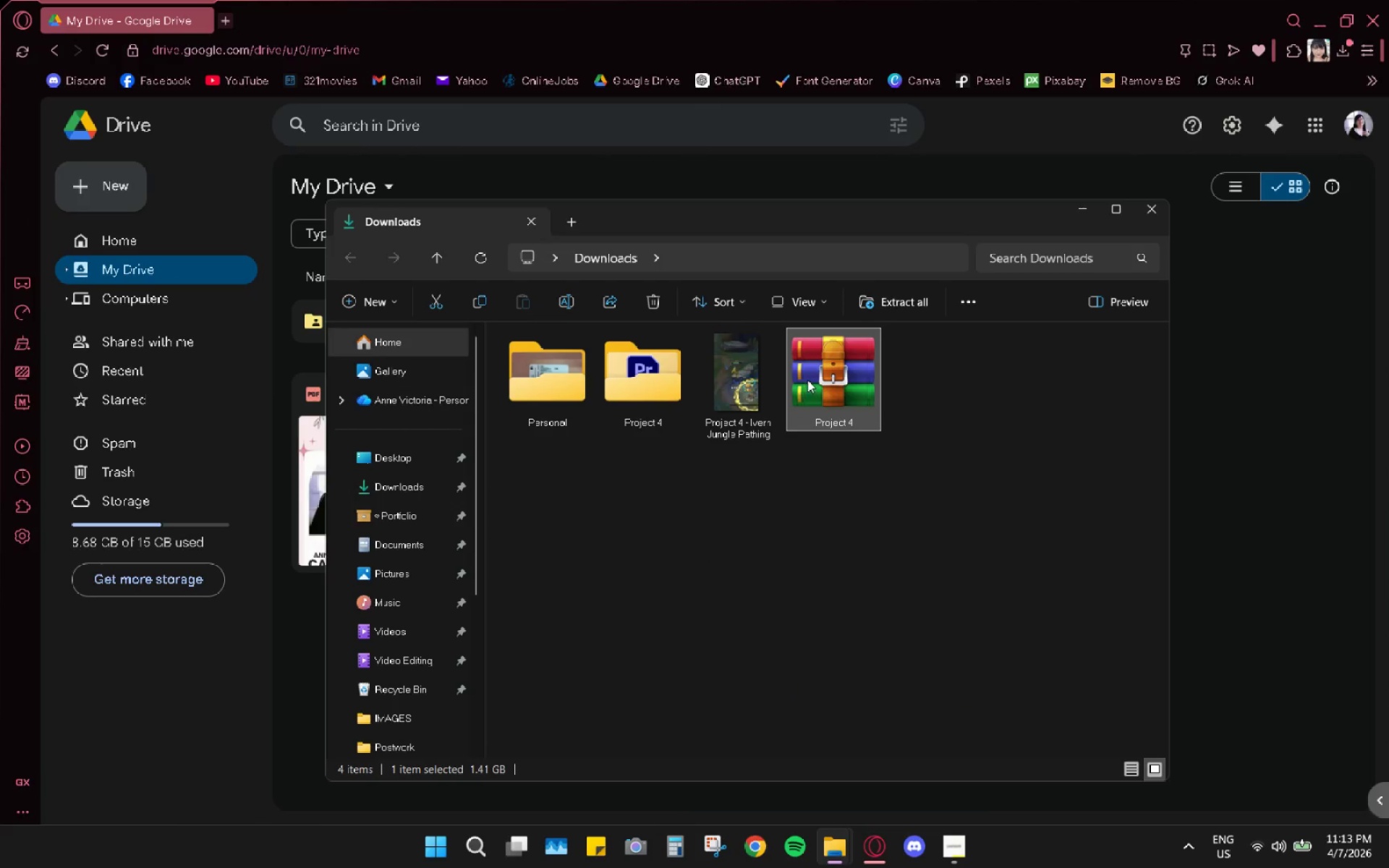 
left_click_drag(start_coordinate=[820, 371], to_coordinate=[1214, 472])
 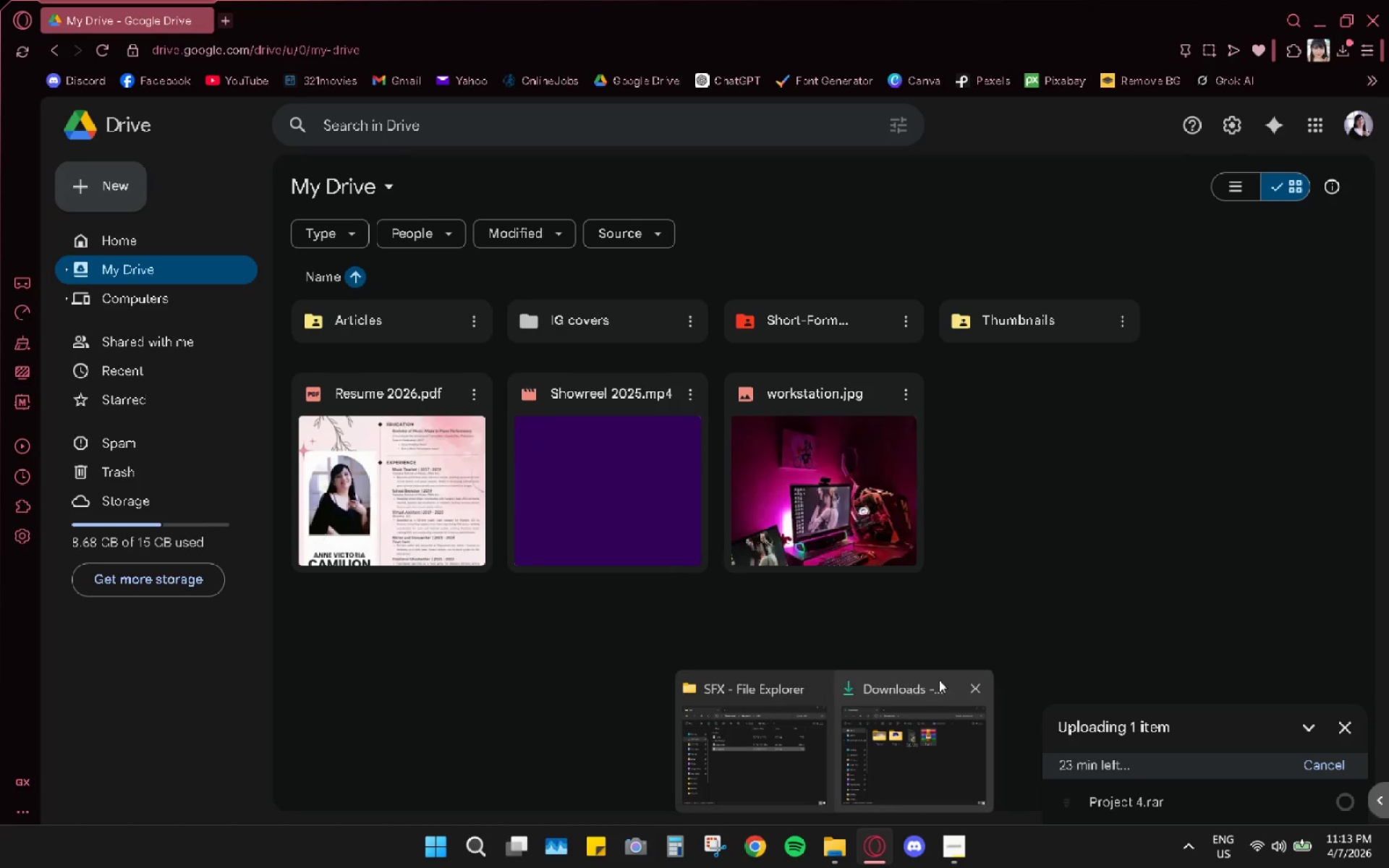 
wait(5.11)
 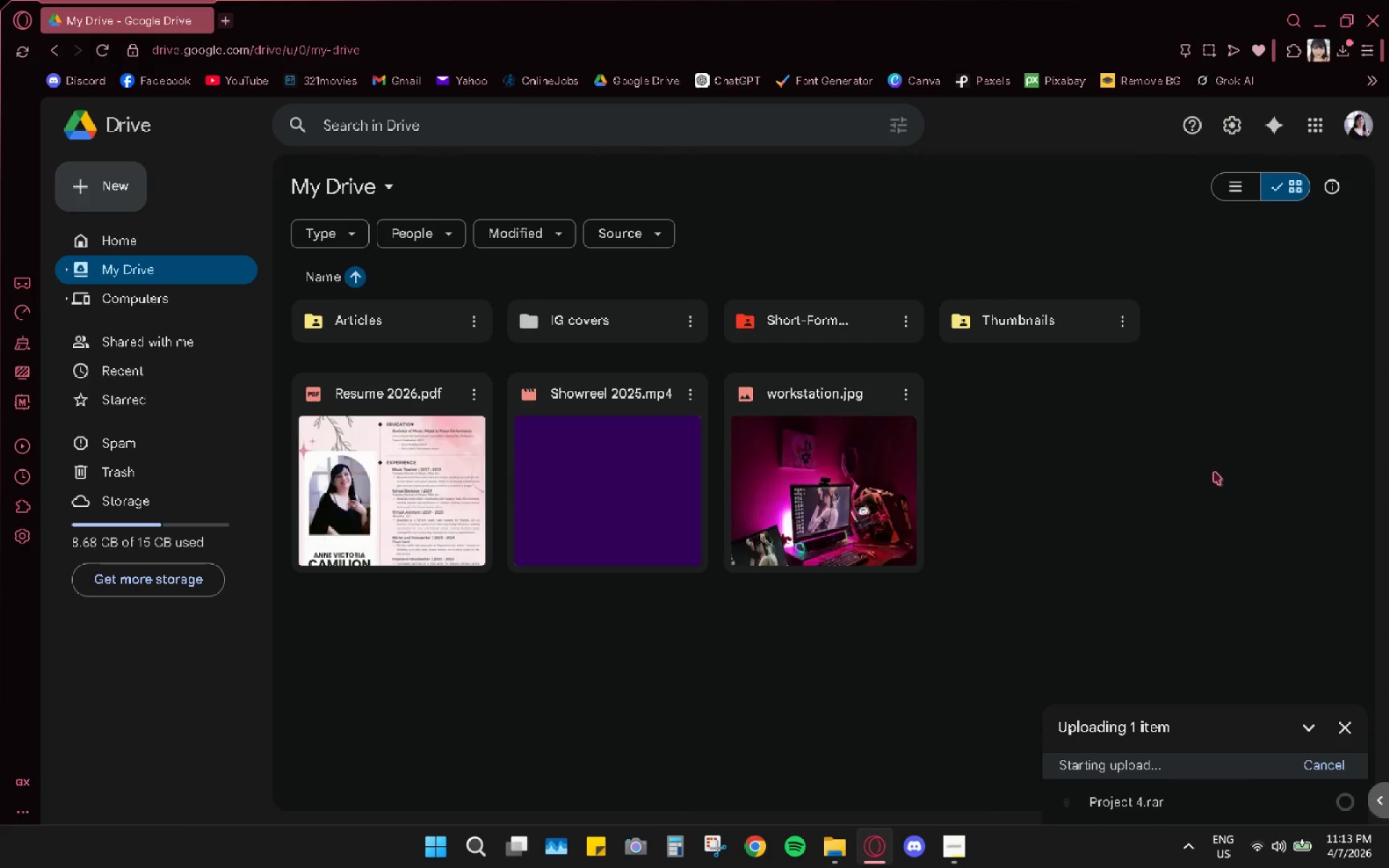 
left_click([899, 689])
 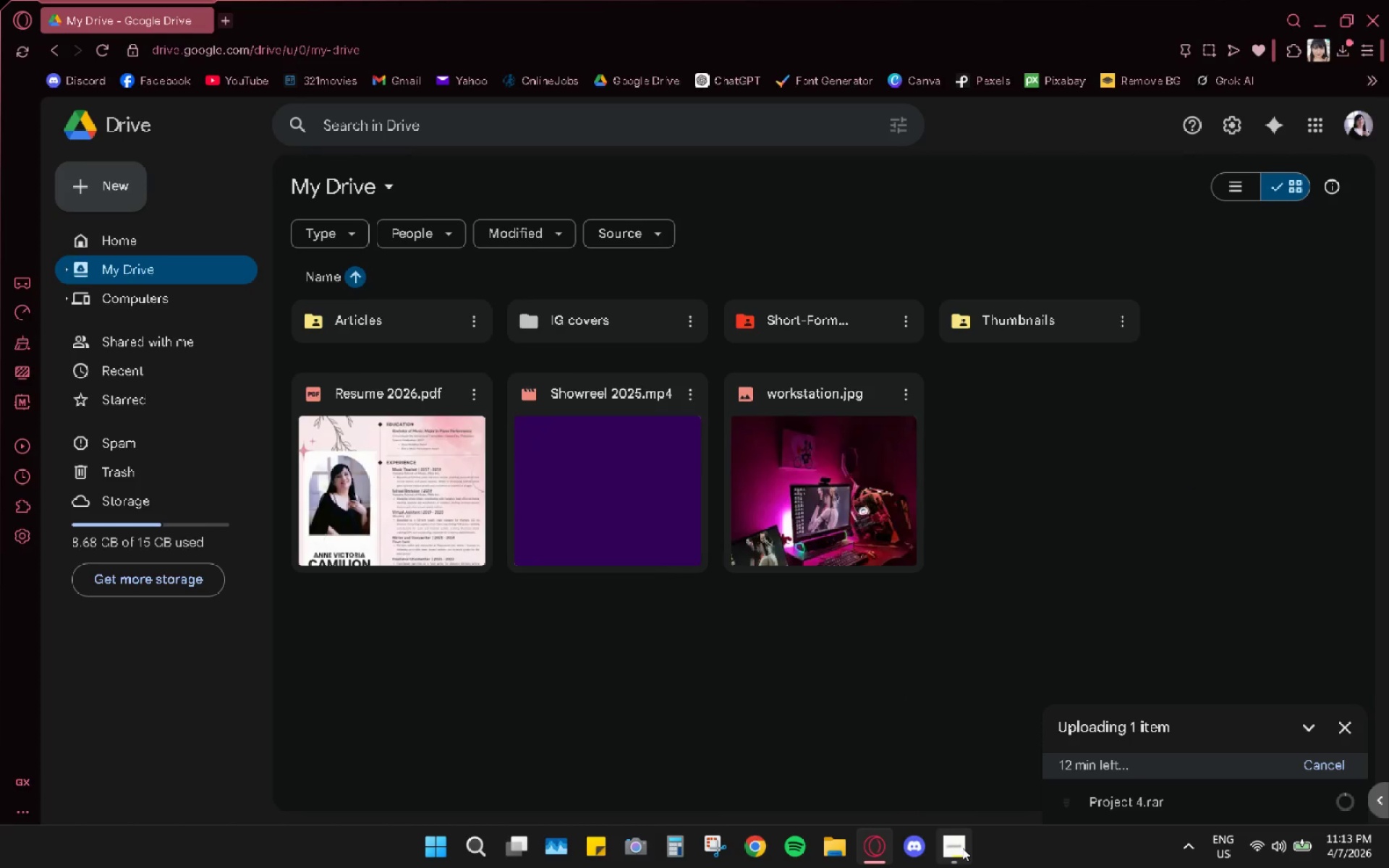 
left_click([961, 846])
 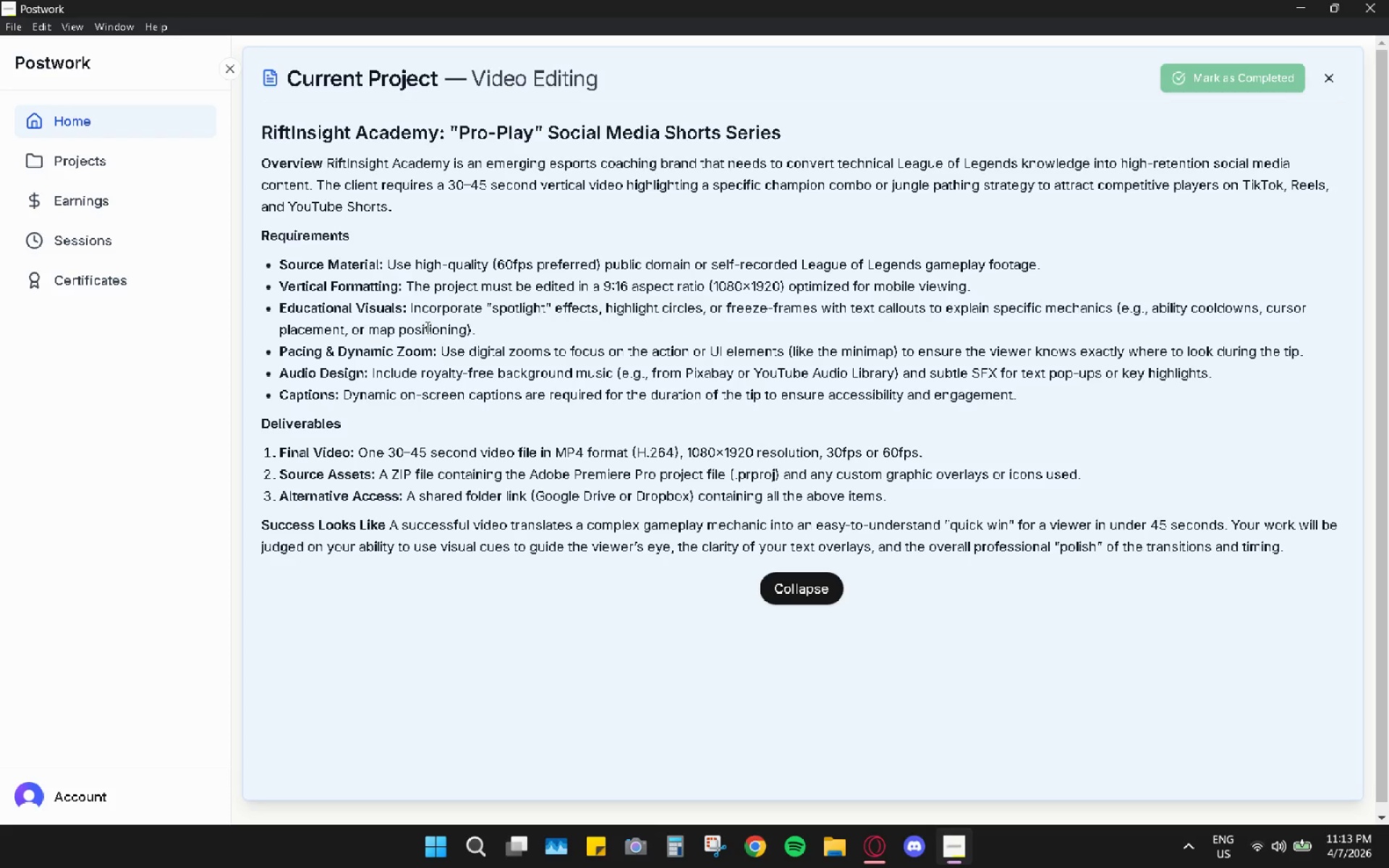 
wait(24.12)
 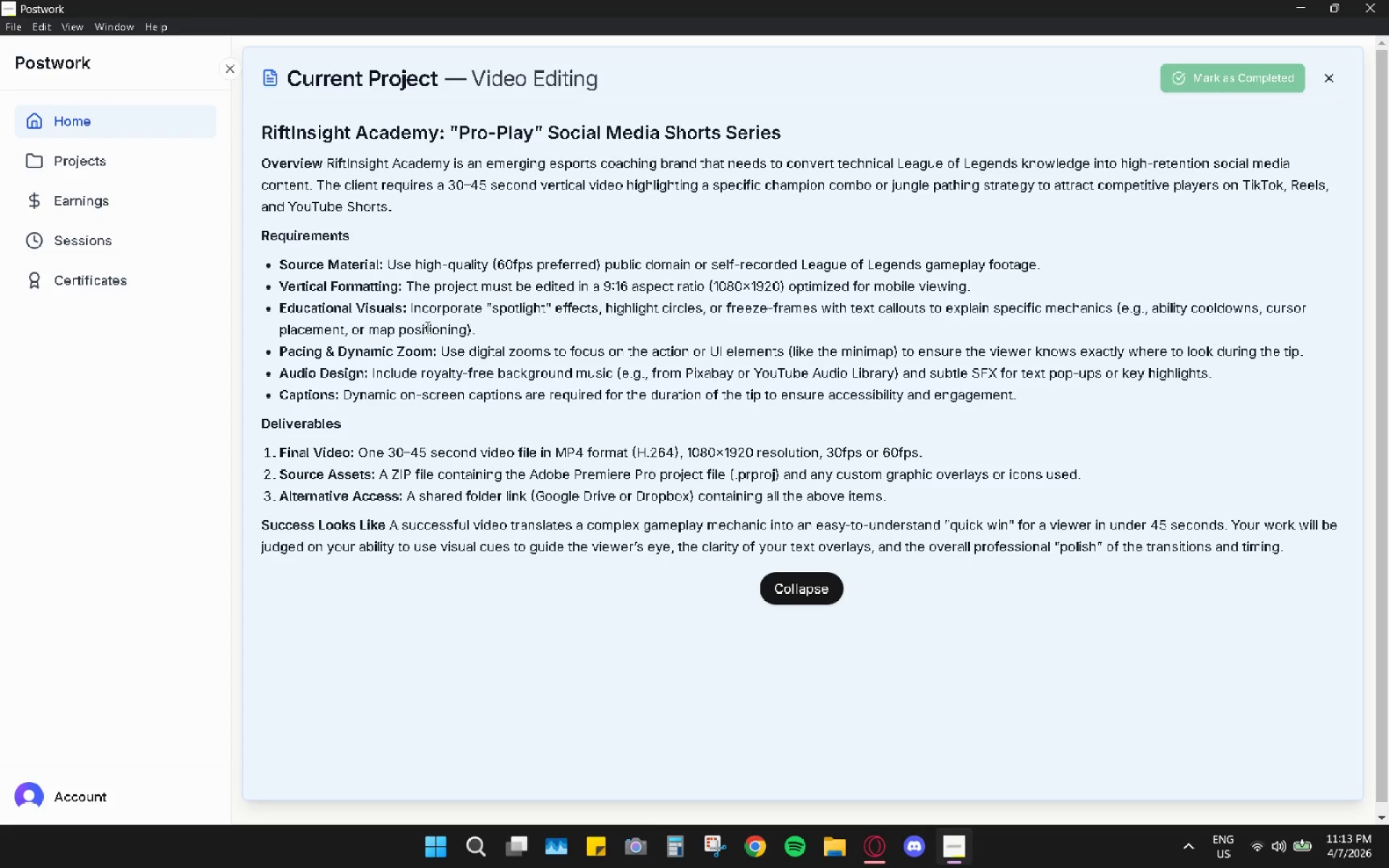 
left_click([355, 459])
 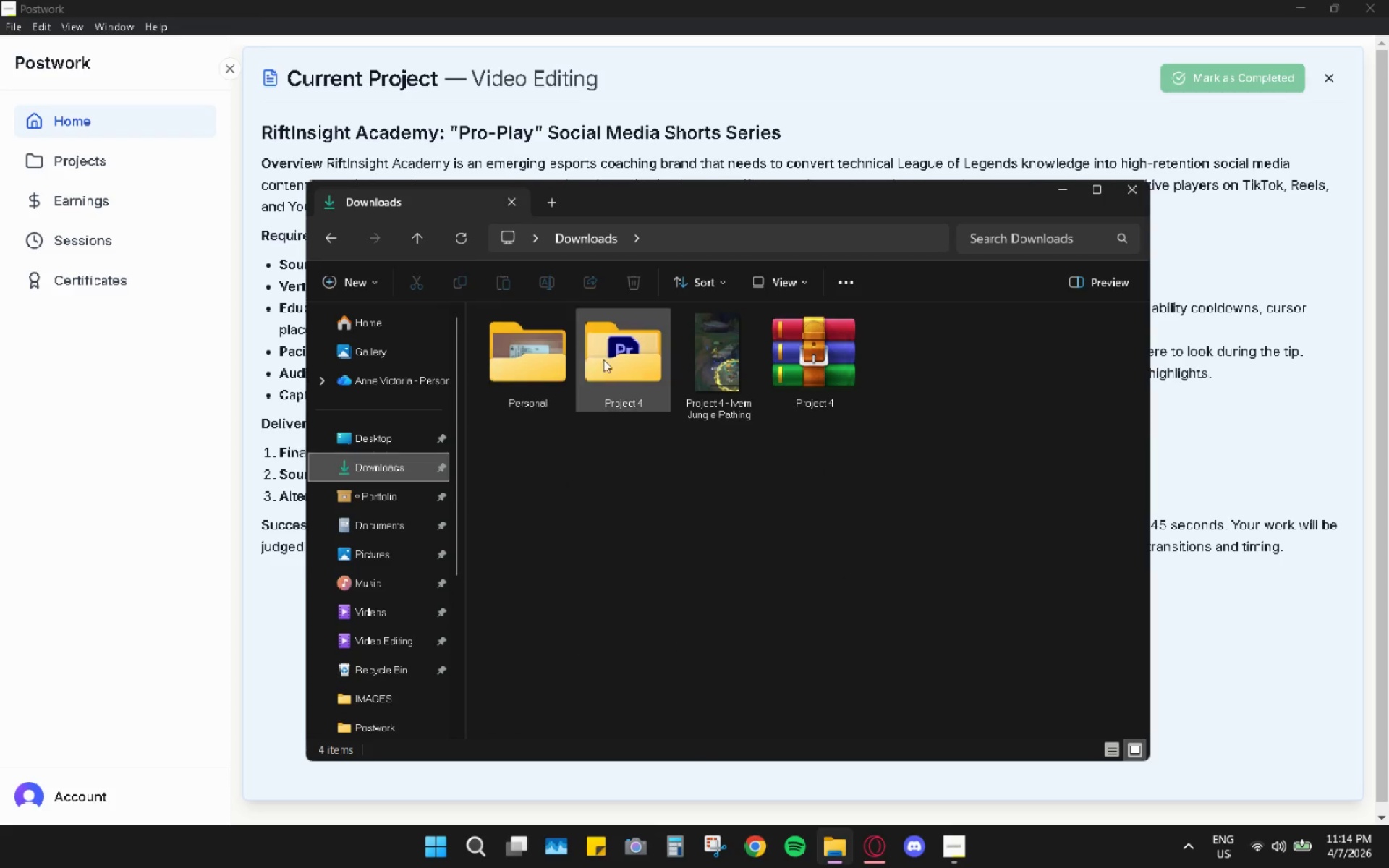 
left_click([664, 333])
 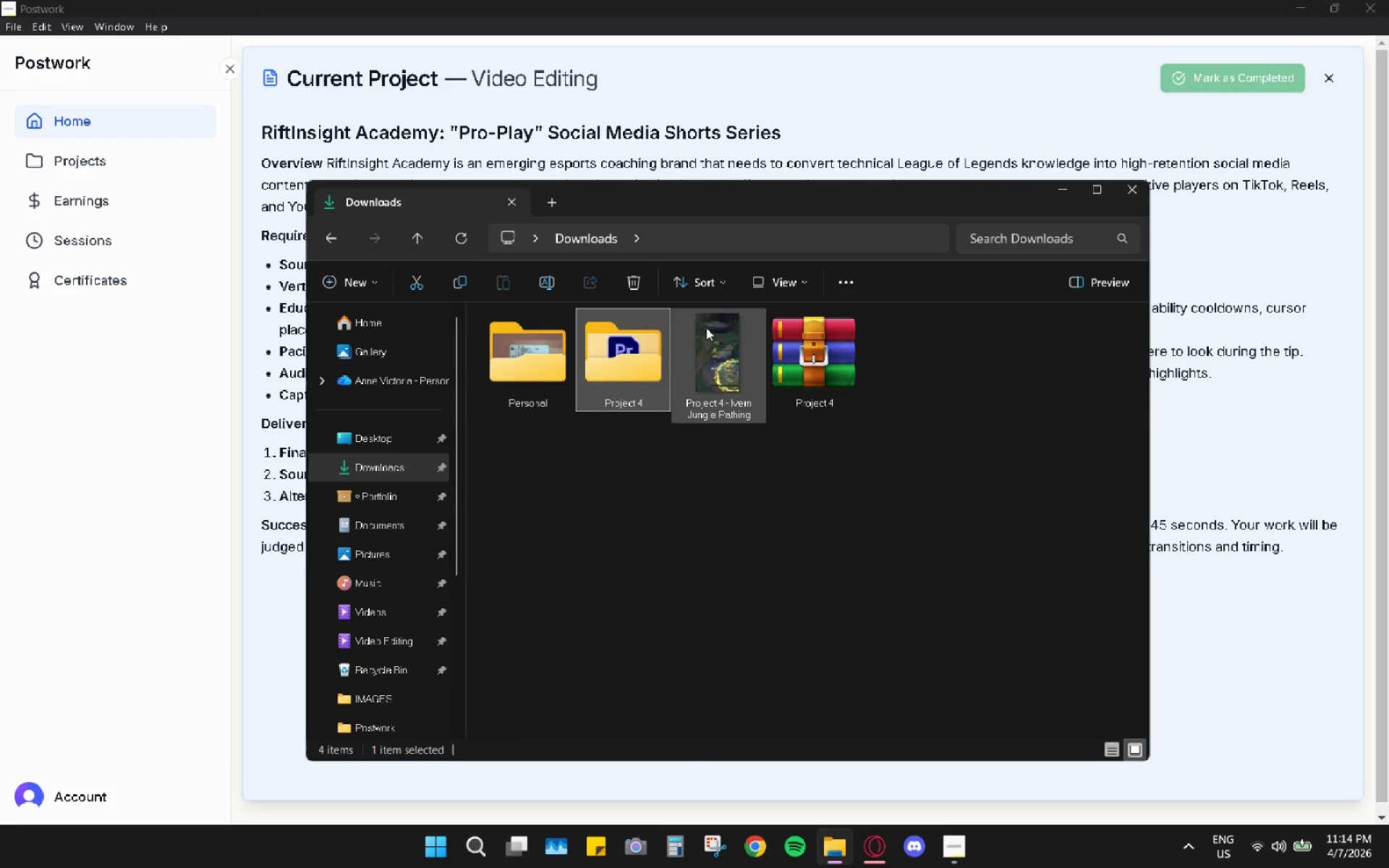 
triple_click([706, 327])
 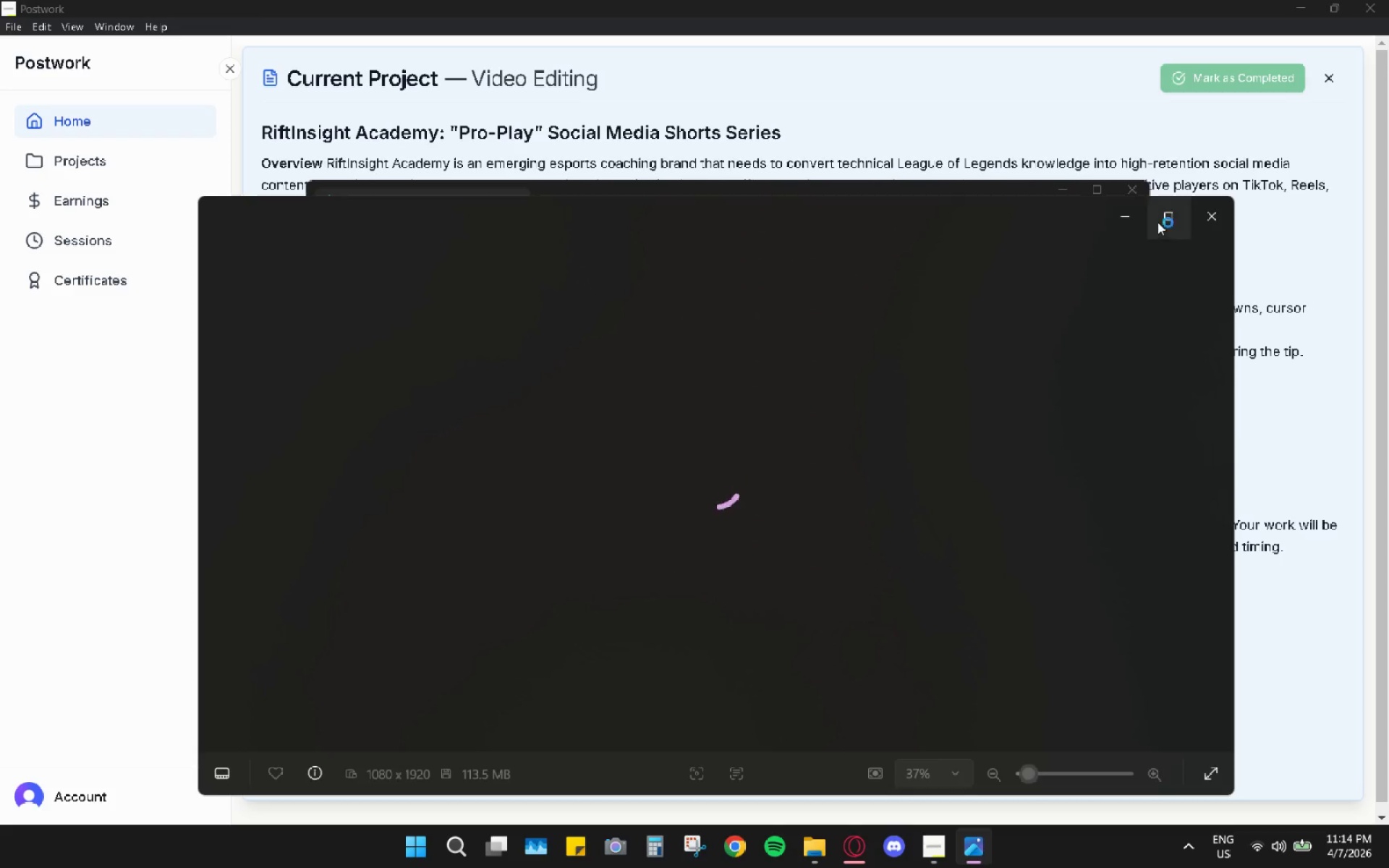 
left_click([1175, 209])
 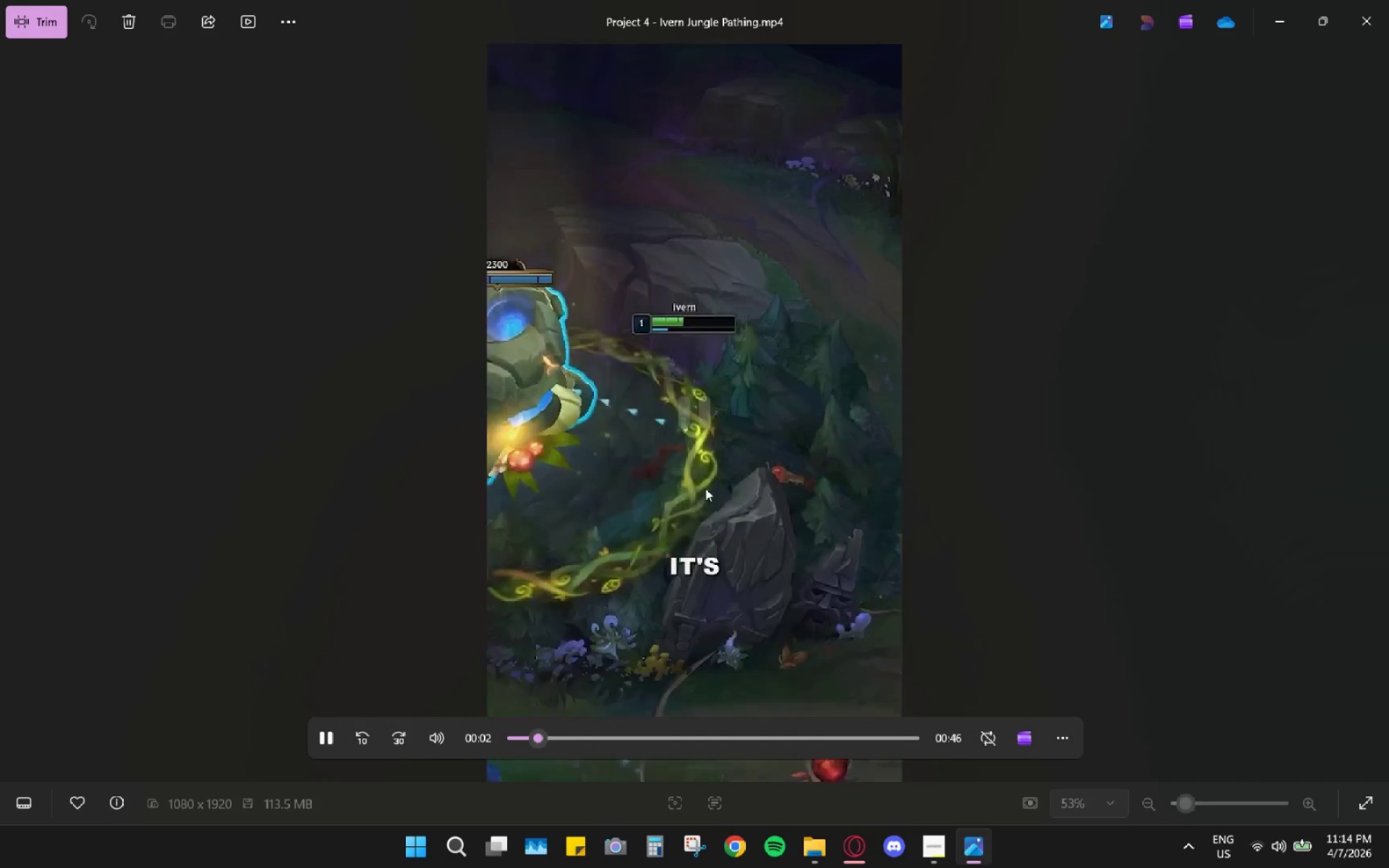 
left_click_drag(start_coordinate=[546, 621], to_coordinate=[551, 619])
 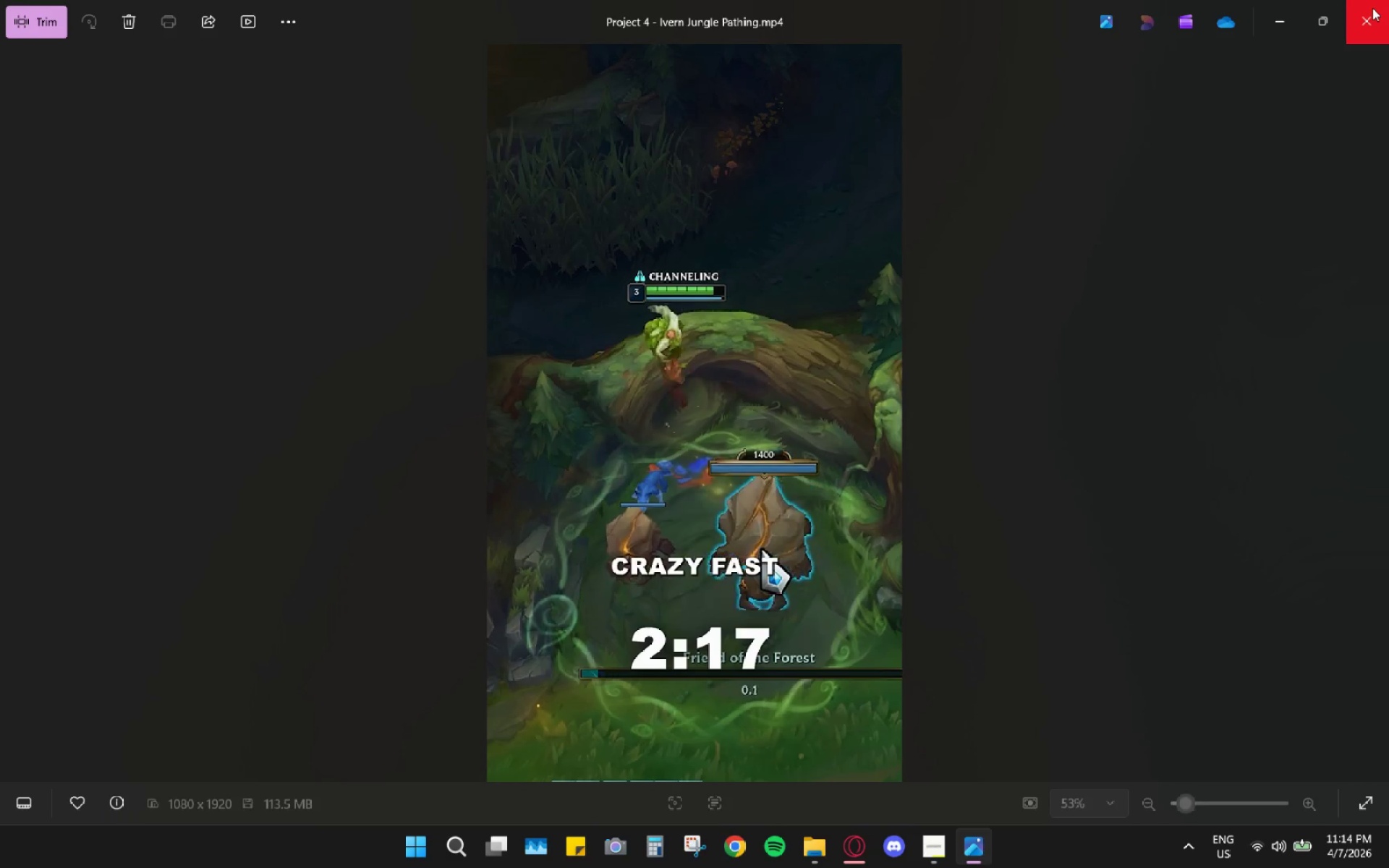 
wait(46.3)
 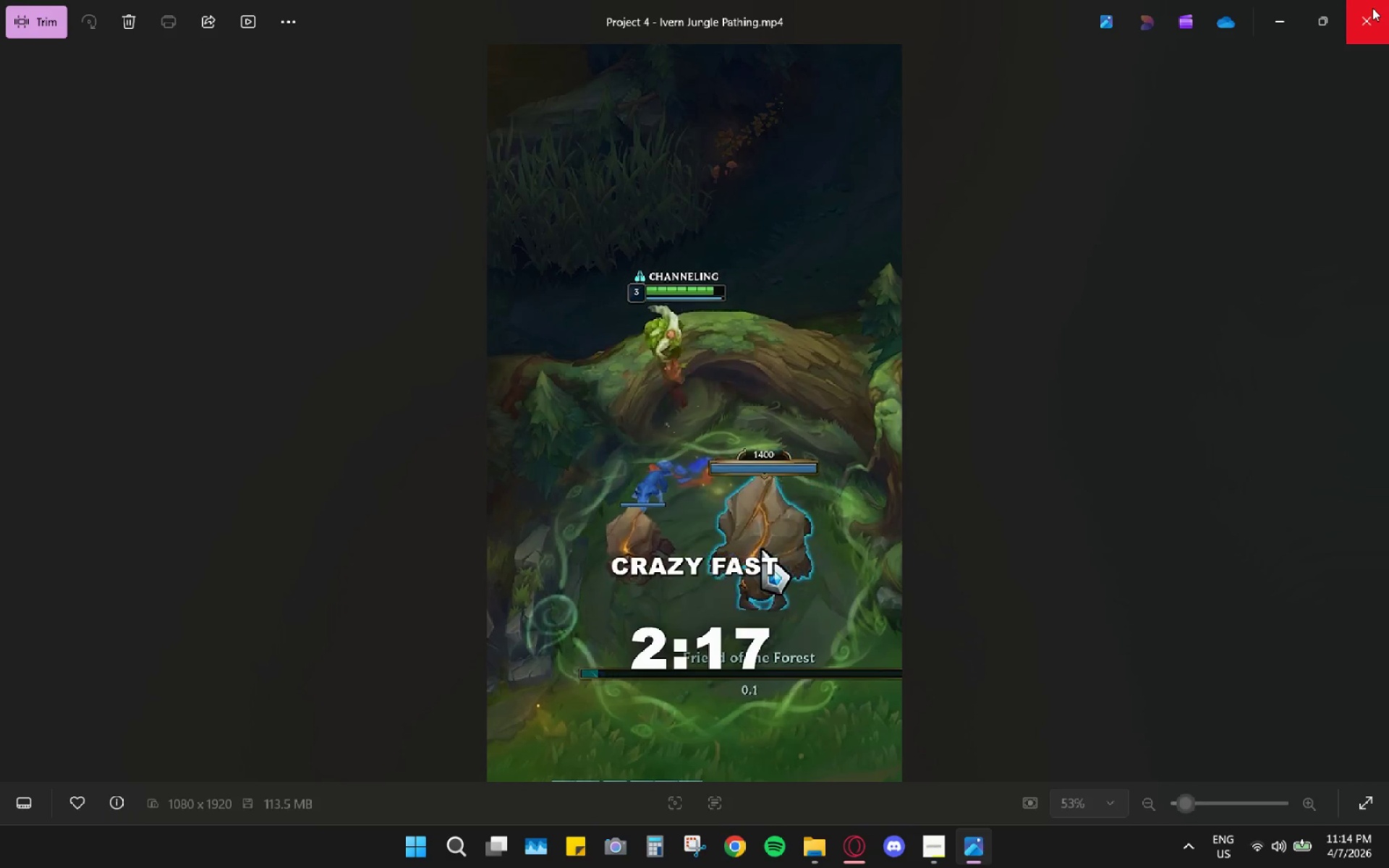 
left_click([1372, 8])
 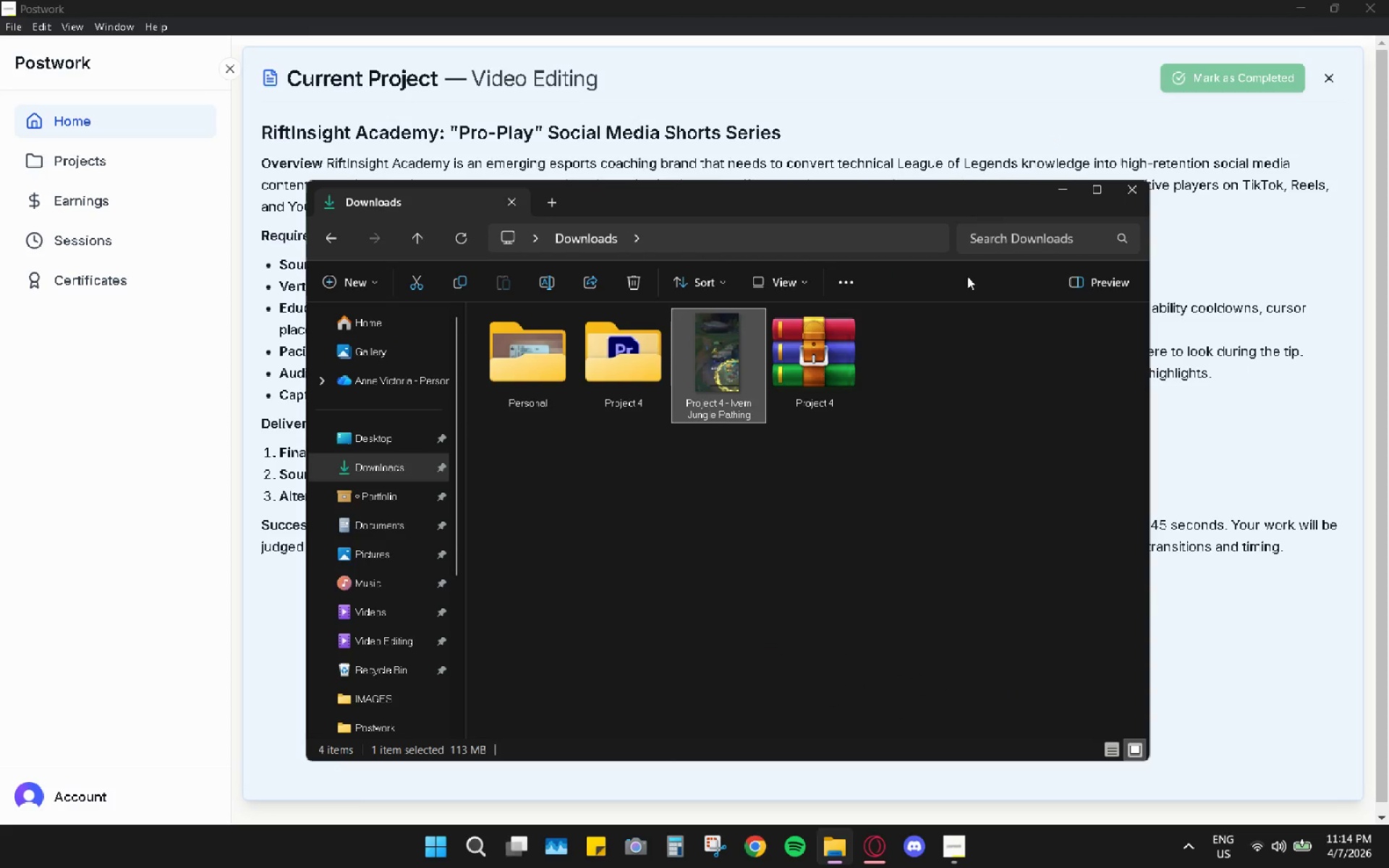 
left_click([1127, 187])
 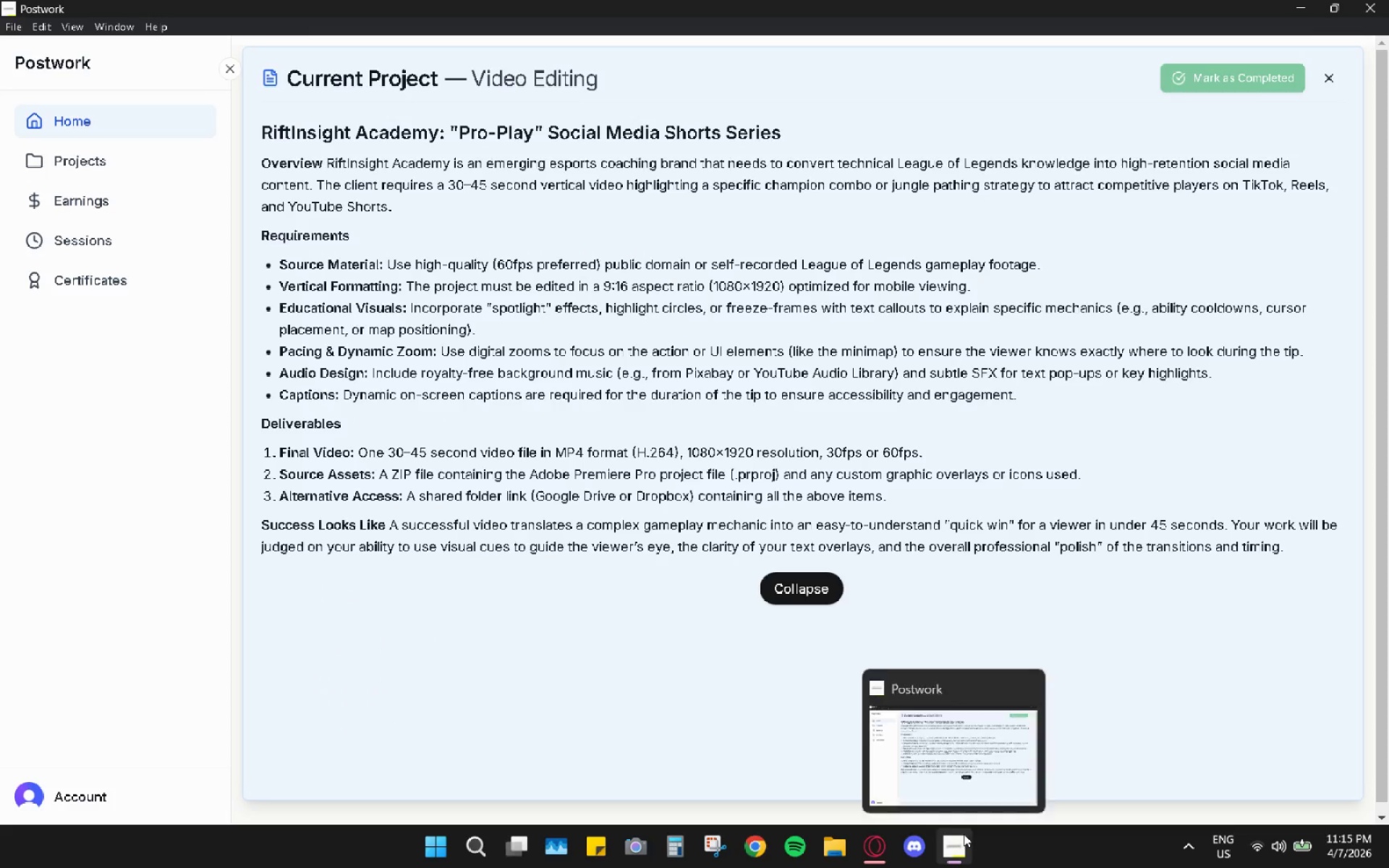 
left_click([963, 835])